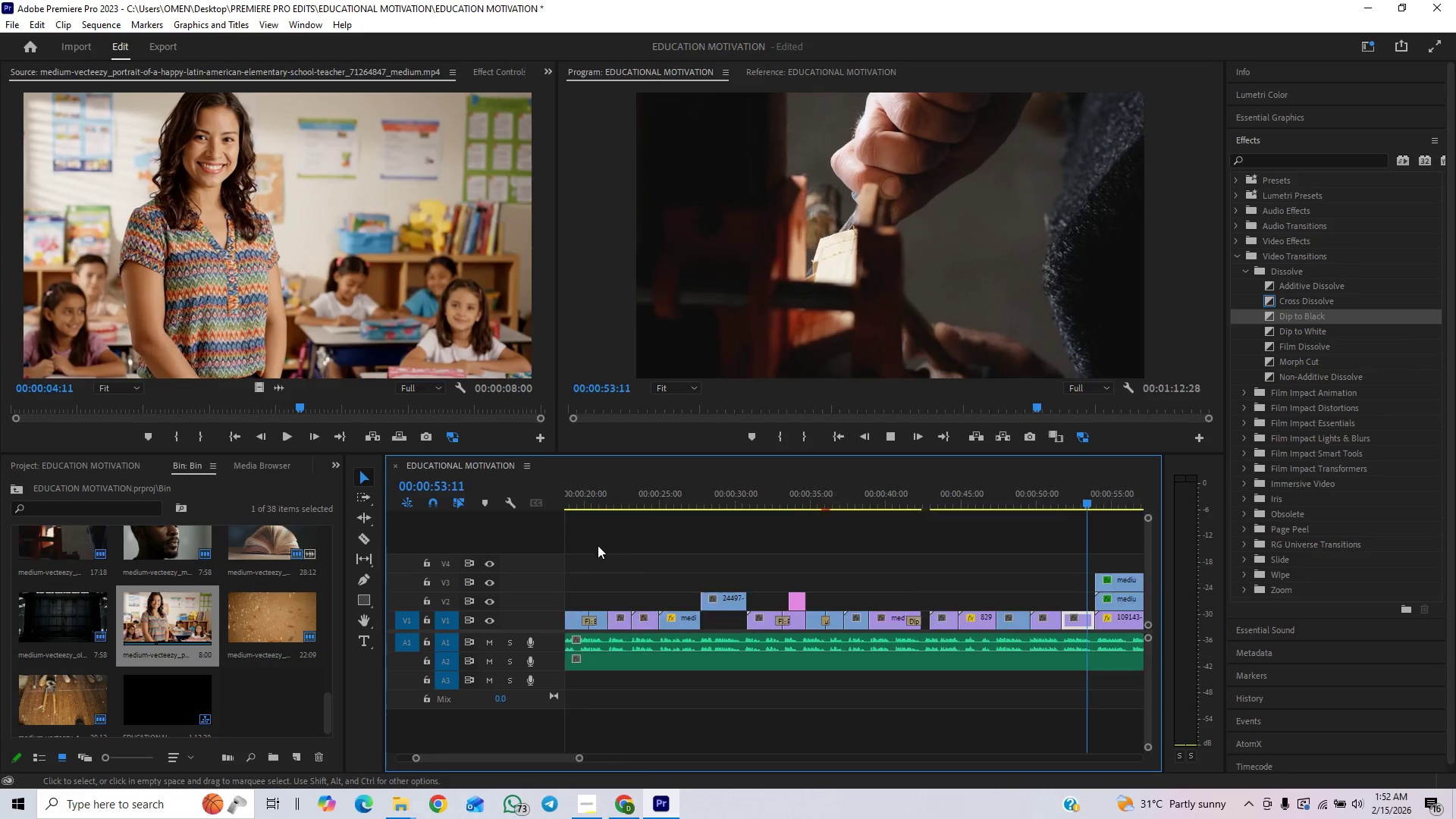 
mouse_move([630, 575])
 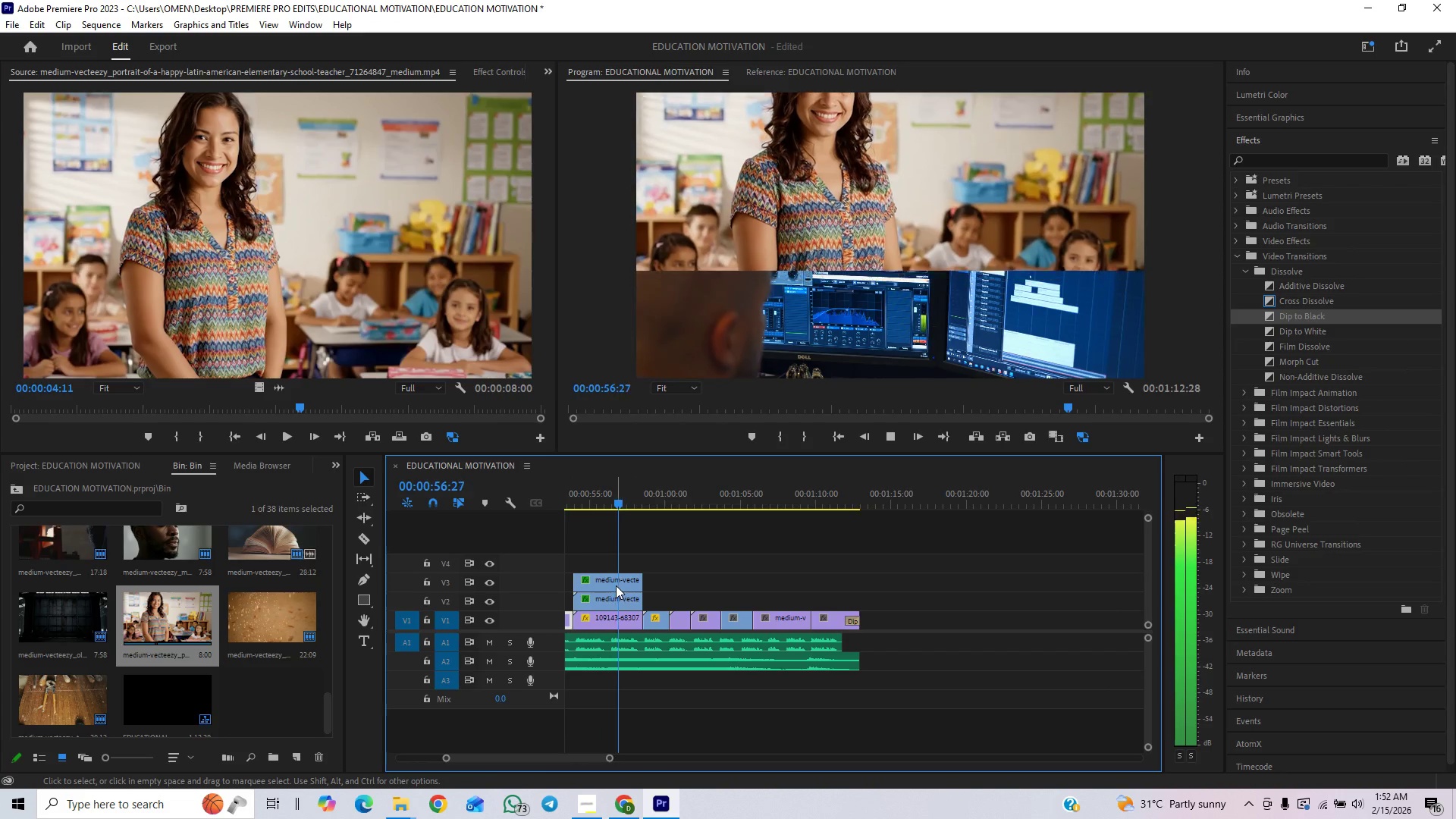 
key(Space)
 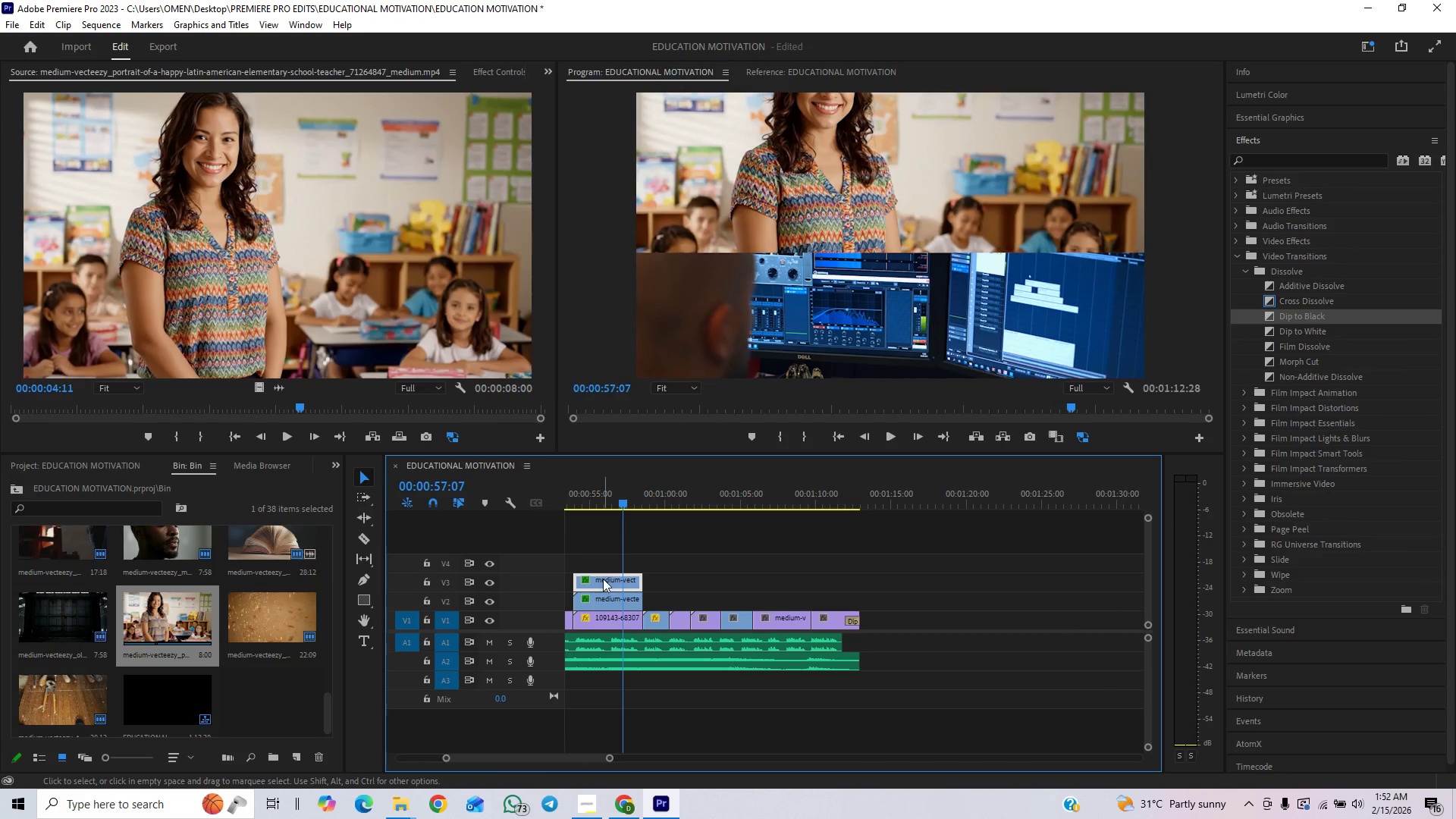 
wait(6.66)
 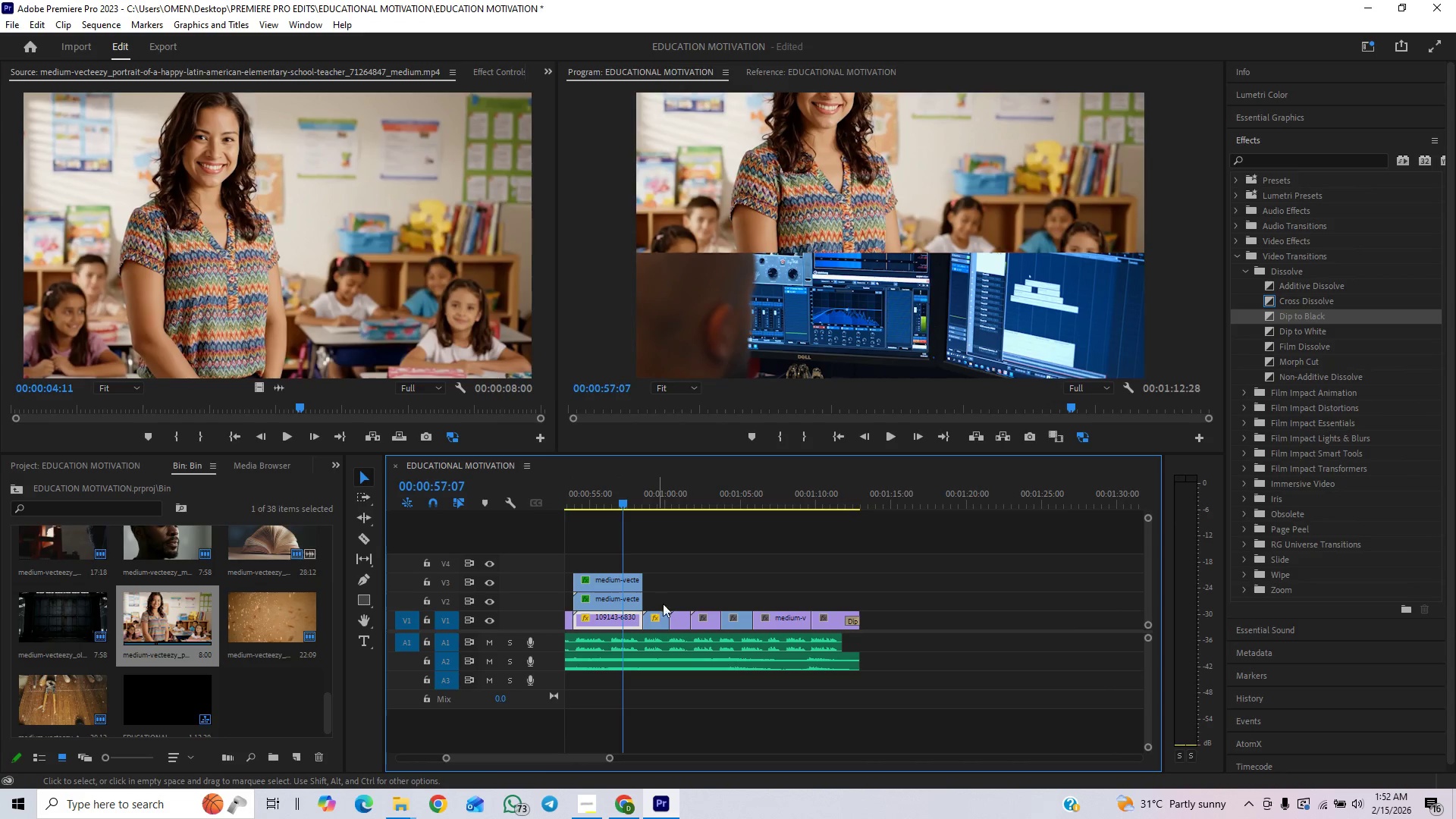 
left_click([504, 76])
 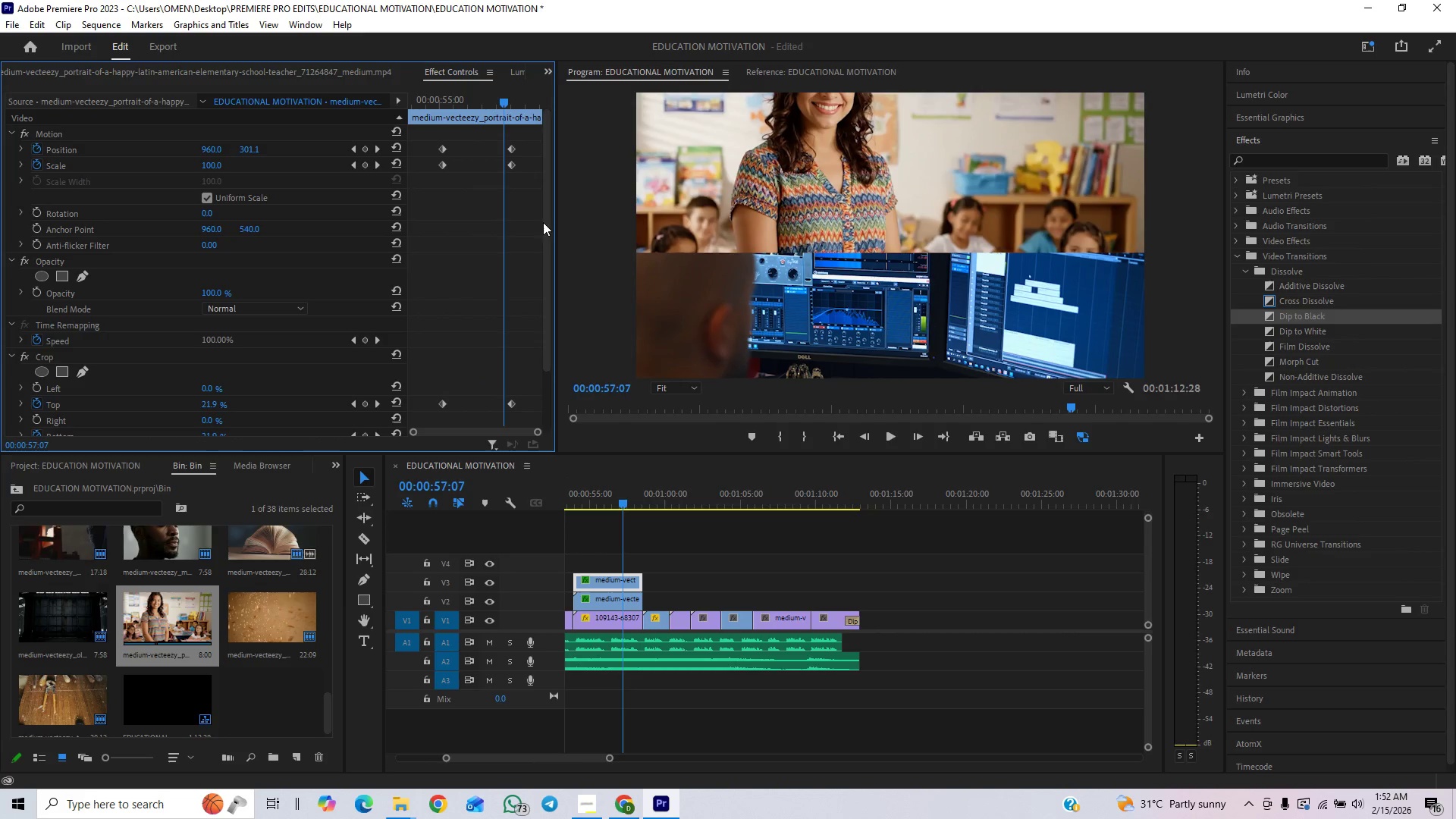 
left_click_drag(start_coordinate=[551, 268], to_coordinate=[553, 315])
 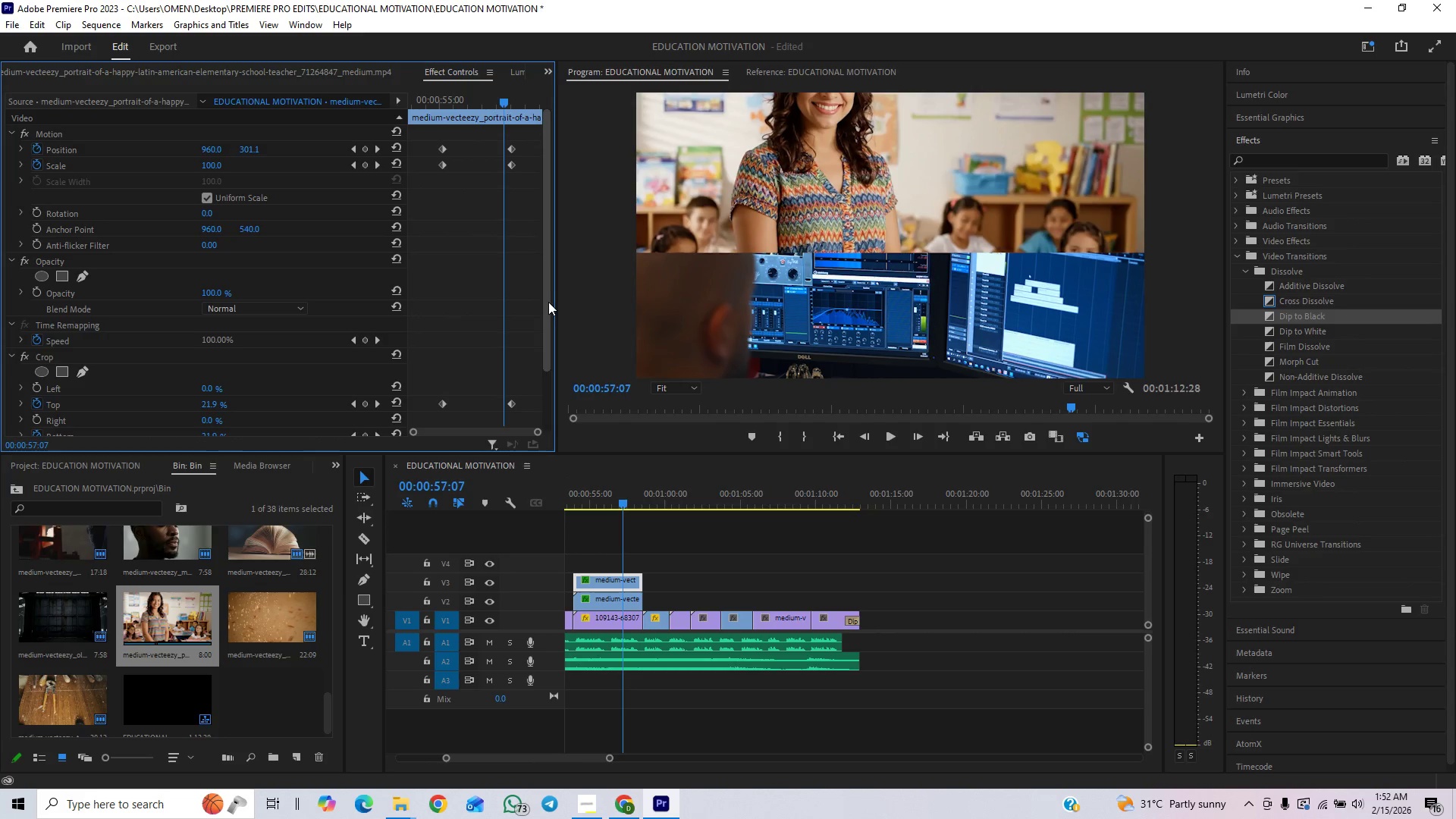 
left_click_drag(start_coordinate=[546, 303], to_coordinate=[572, 155])
 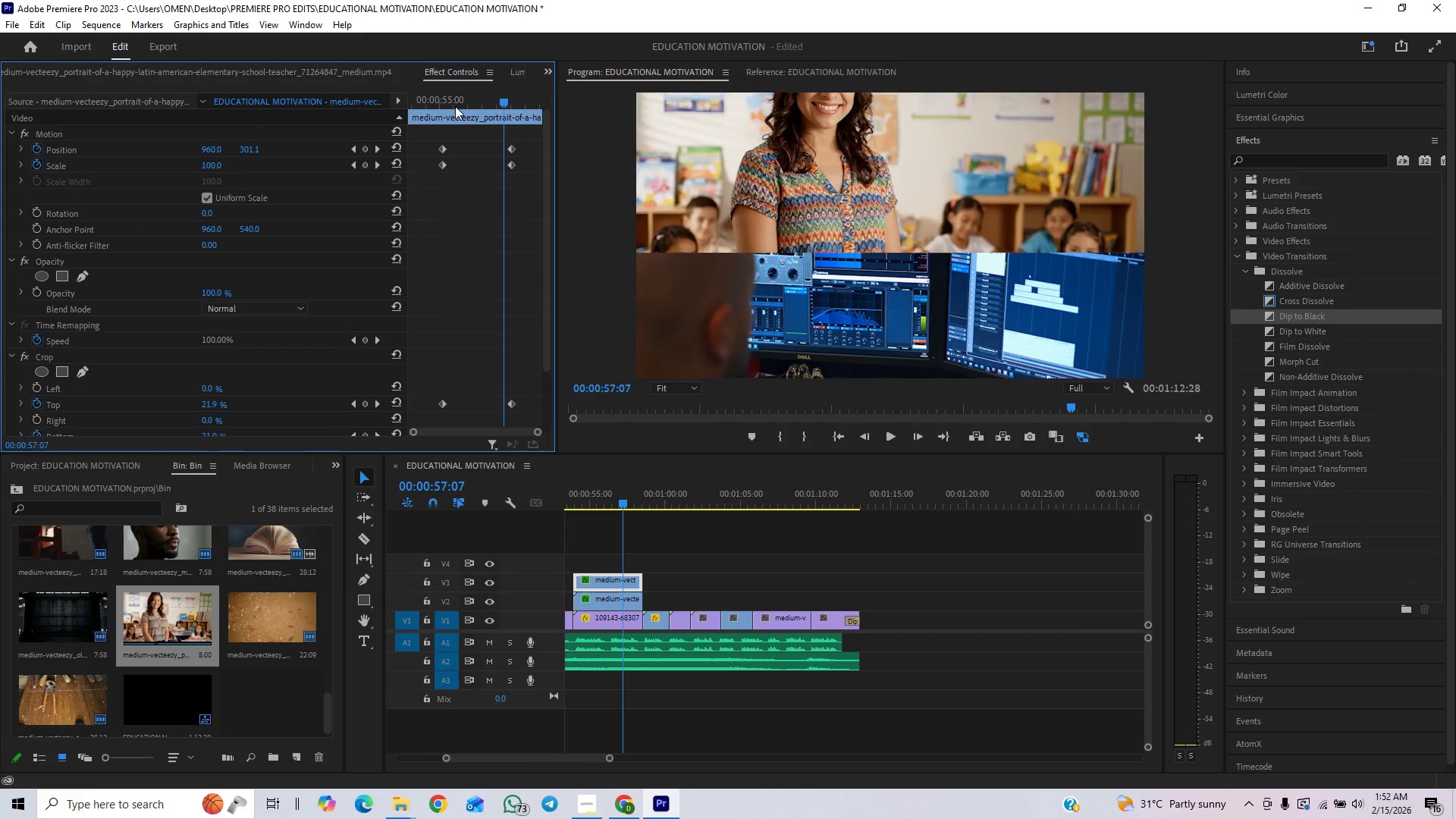 
left_click_drag(start_coordinate=[454, 104], to_coordinate=[441, 114])
 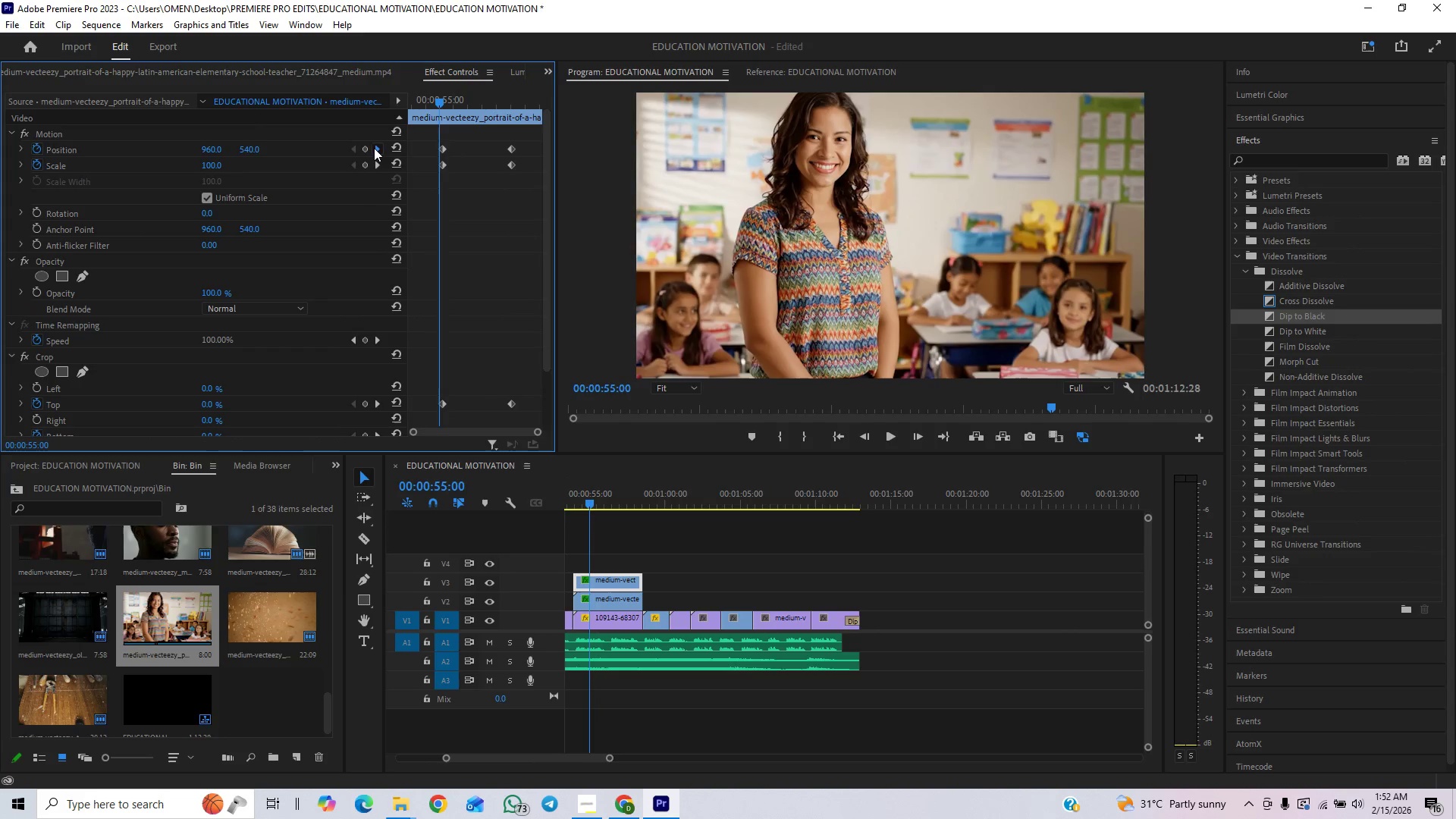 
double_click([374, 148])
 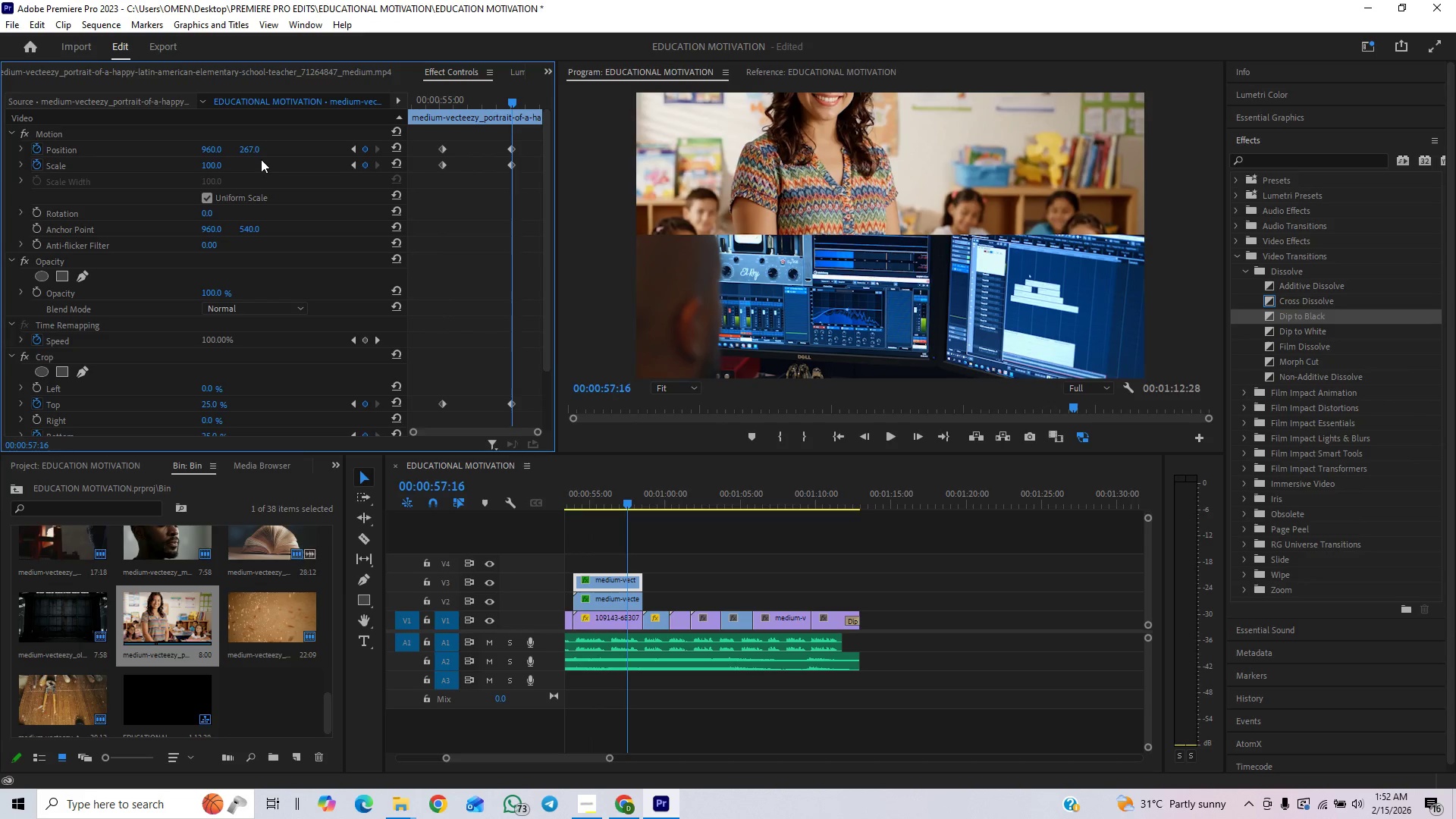 
left_click_drag(start_coordinate=[256, 149], to_coordinate=[293, 160])
 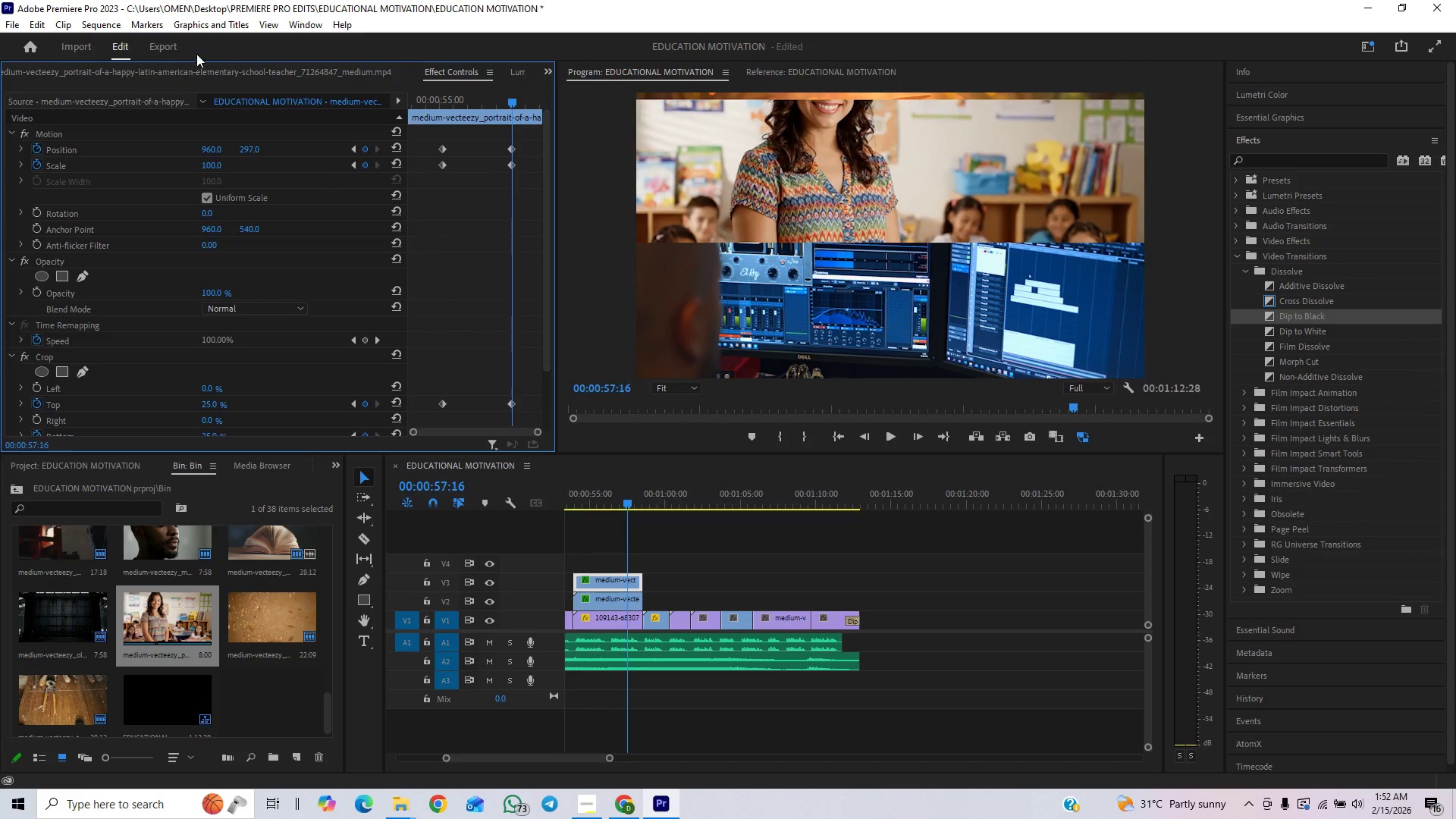 
key(Control+Z)
 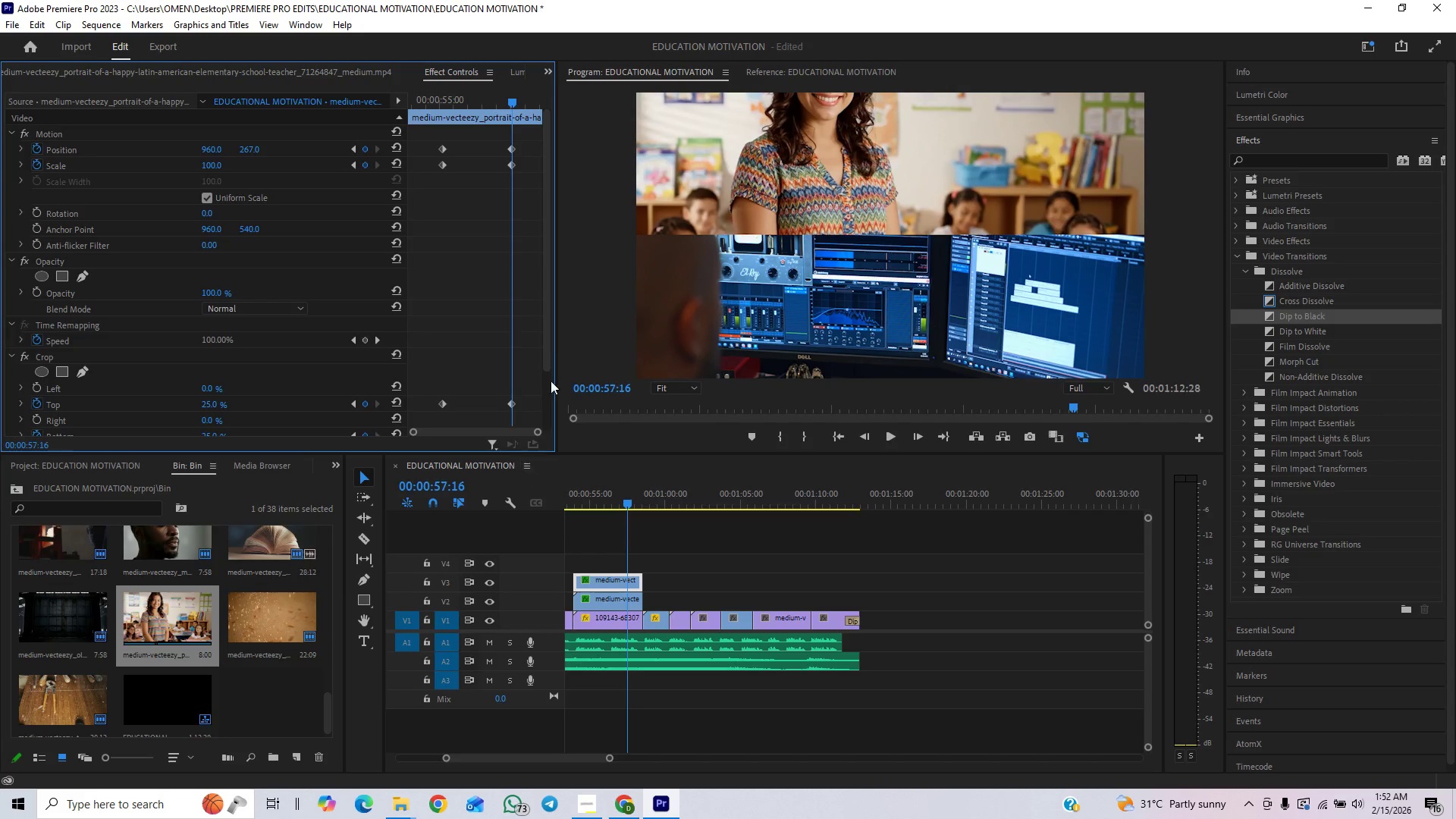 
wait(7.08)
 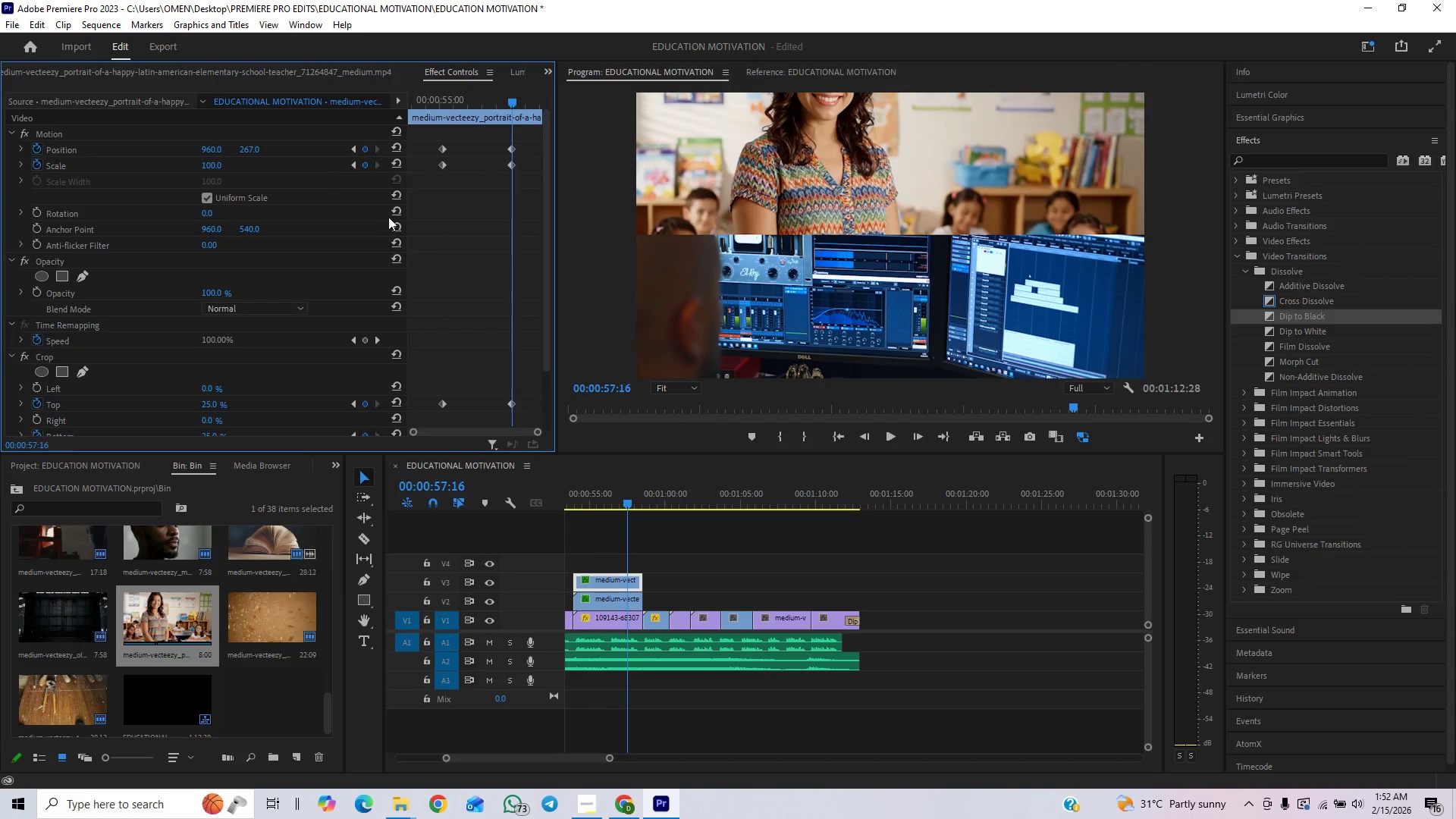 
left_click_drag(start_coordinate=[548, 359], to_coordinate=[543, 491])
 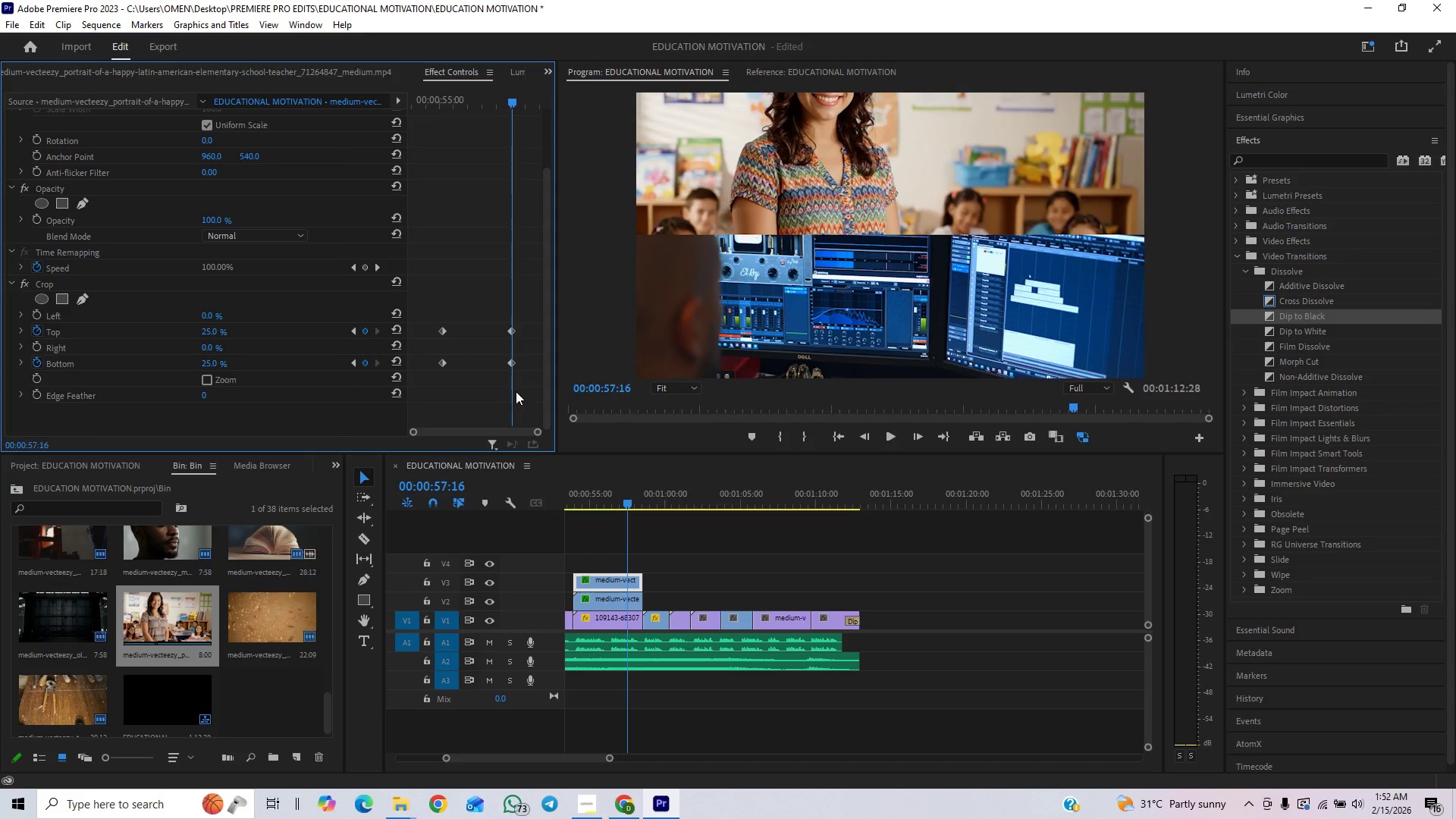 
left_click_drag(start_coordinate=[517, 391], to_coordinate=[402, 34])
 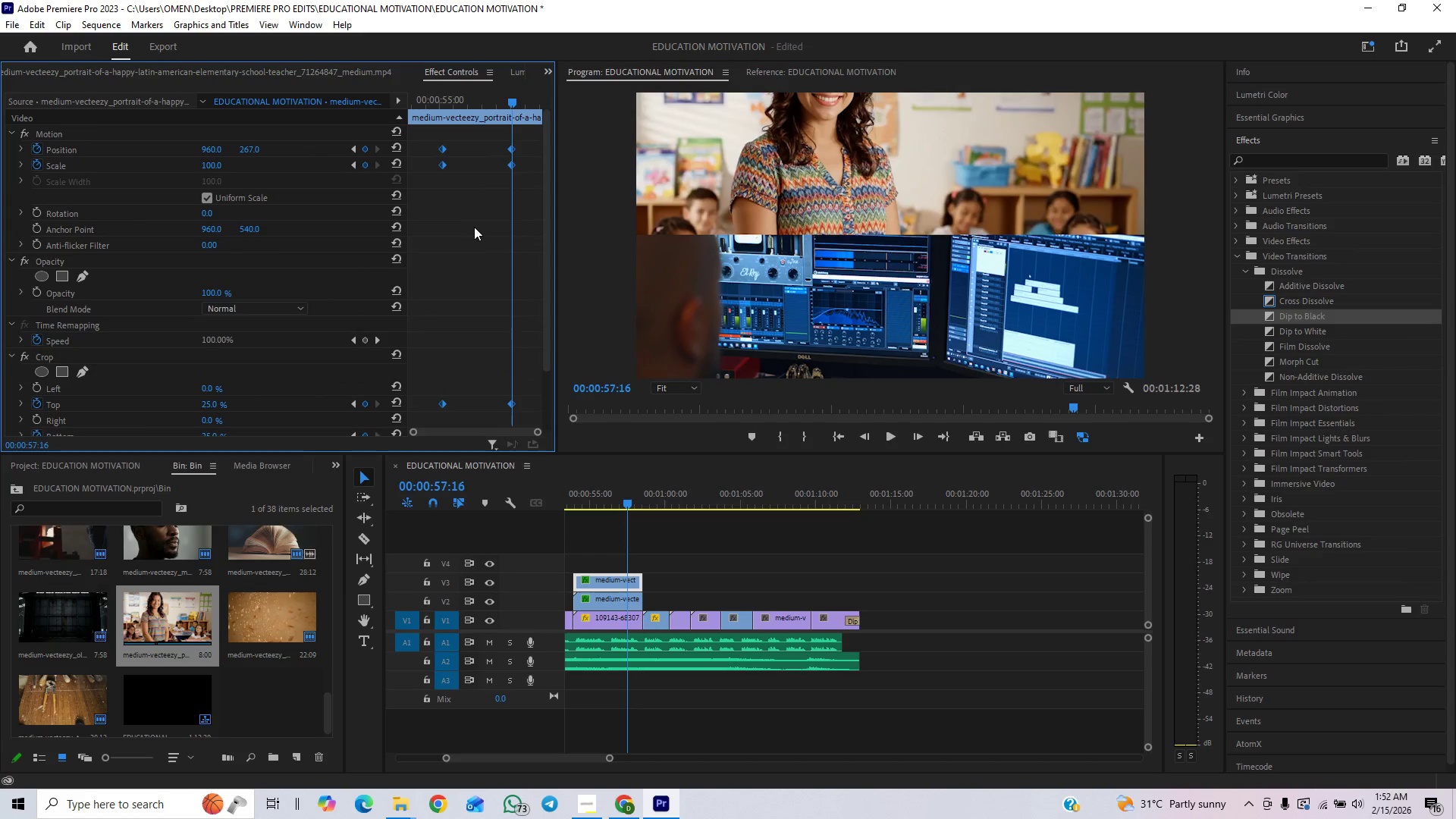 
key(Delete)
 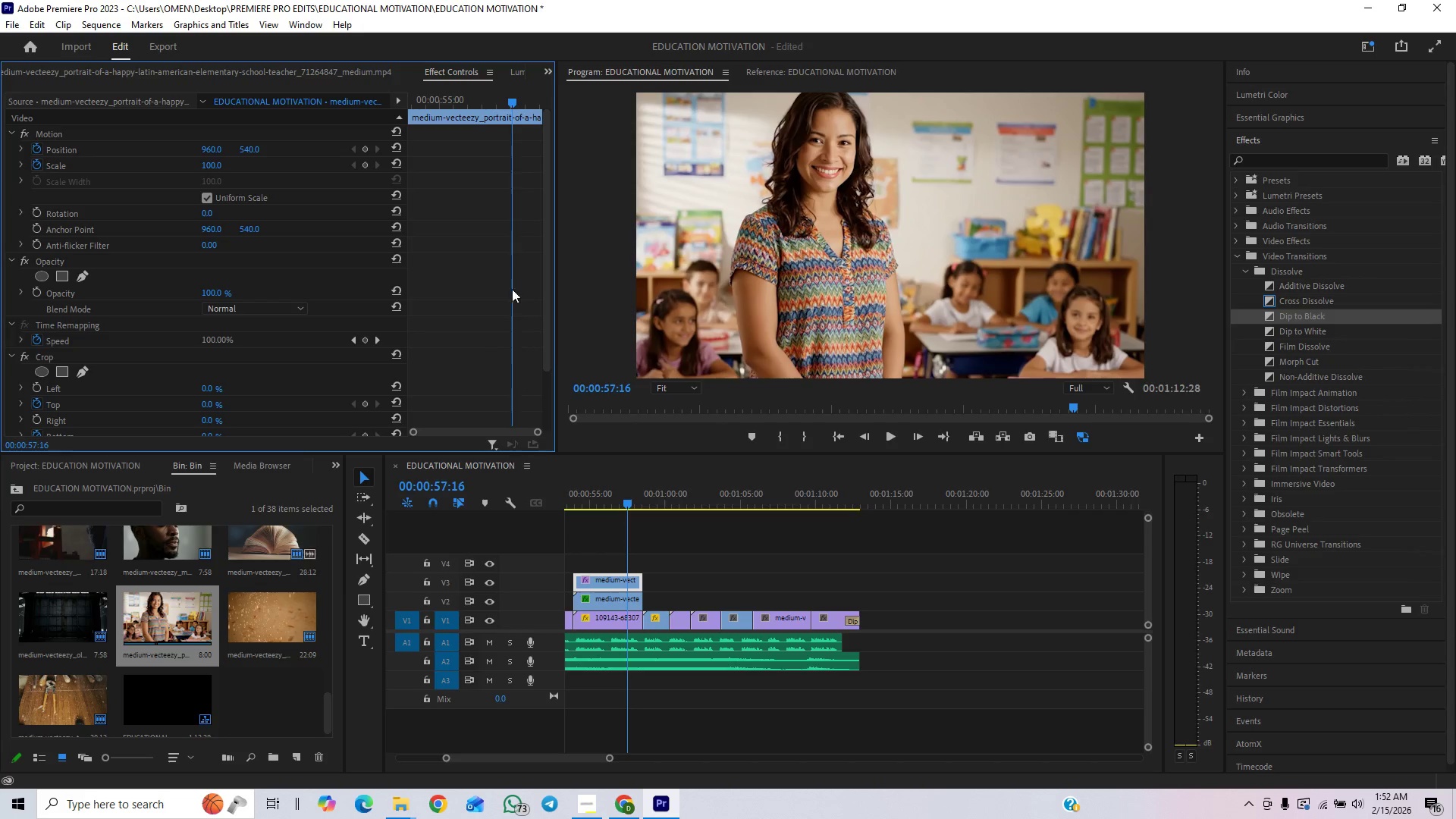 
wait(5.34)
 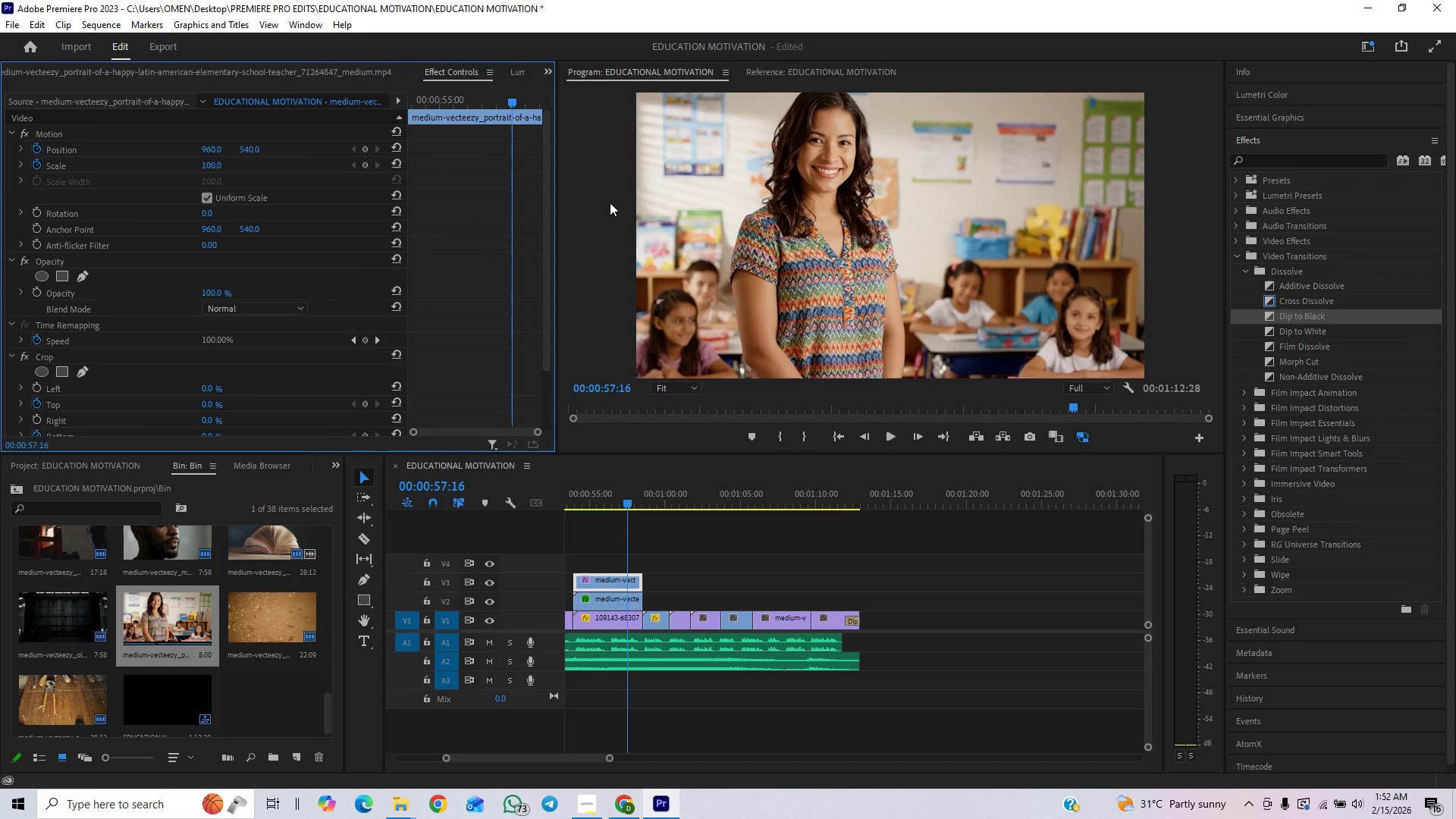 
left_click_drag(start_coordinate=[495, 103], to_coordinate=[485, 109])
 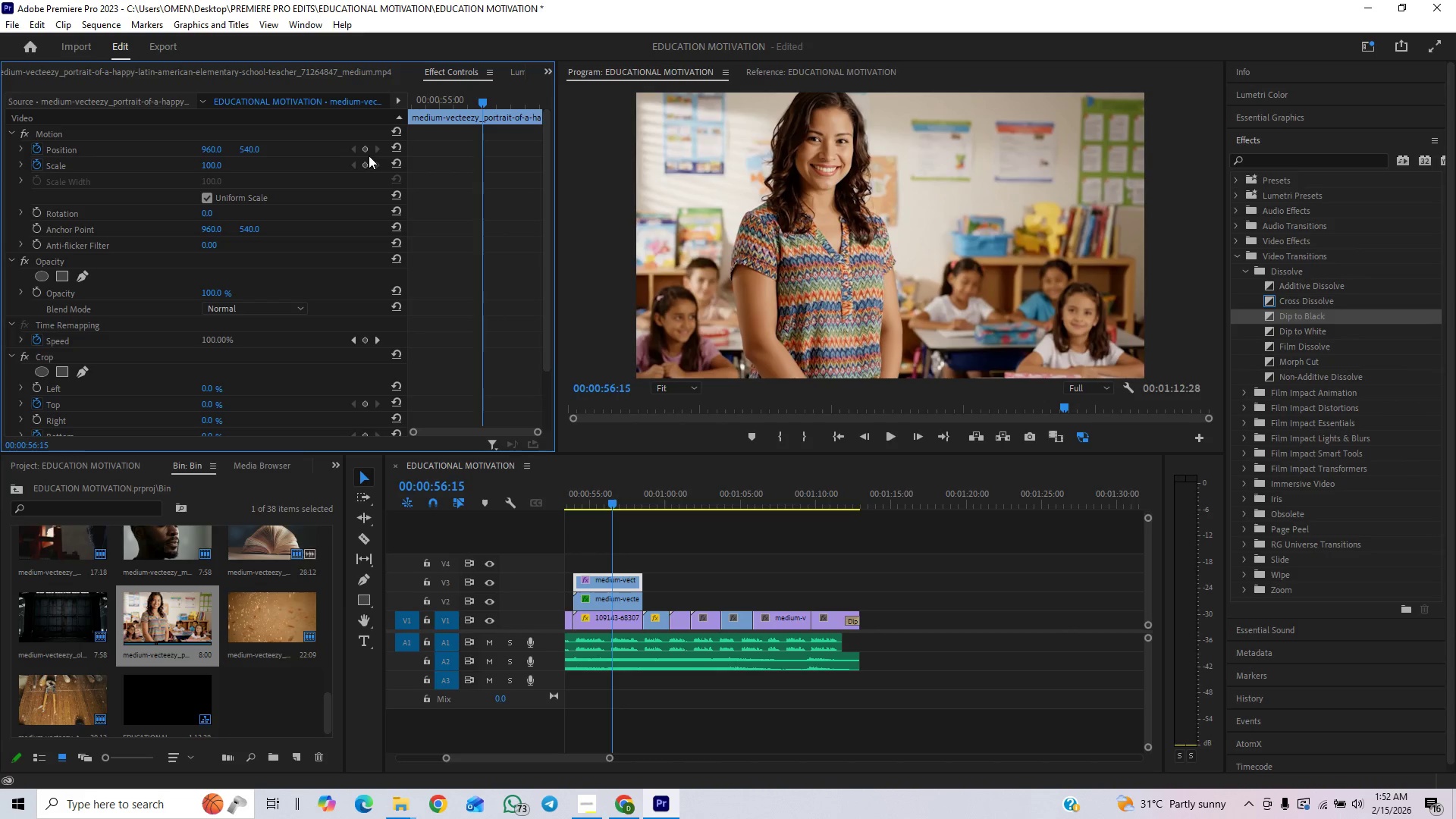 
left_click([363, 152])
 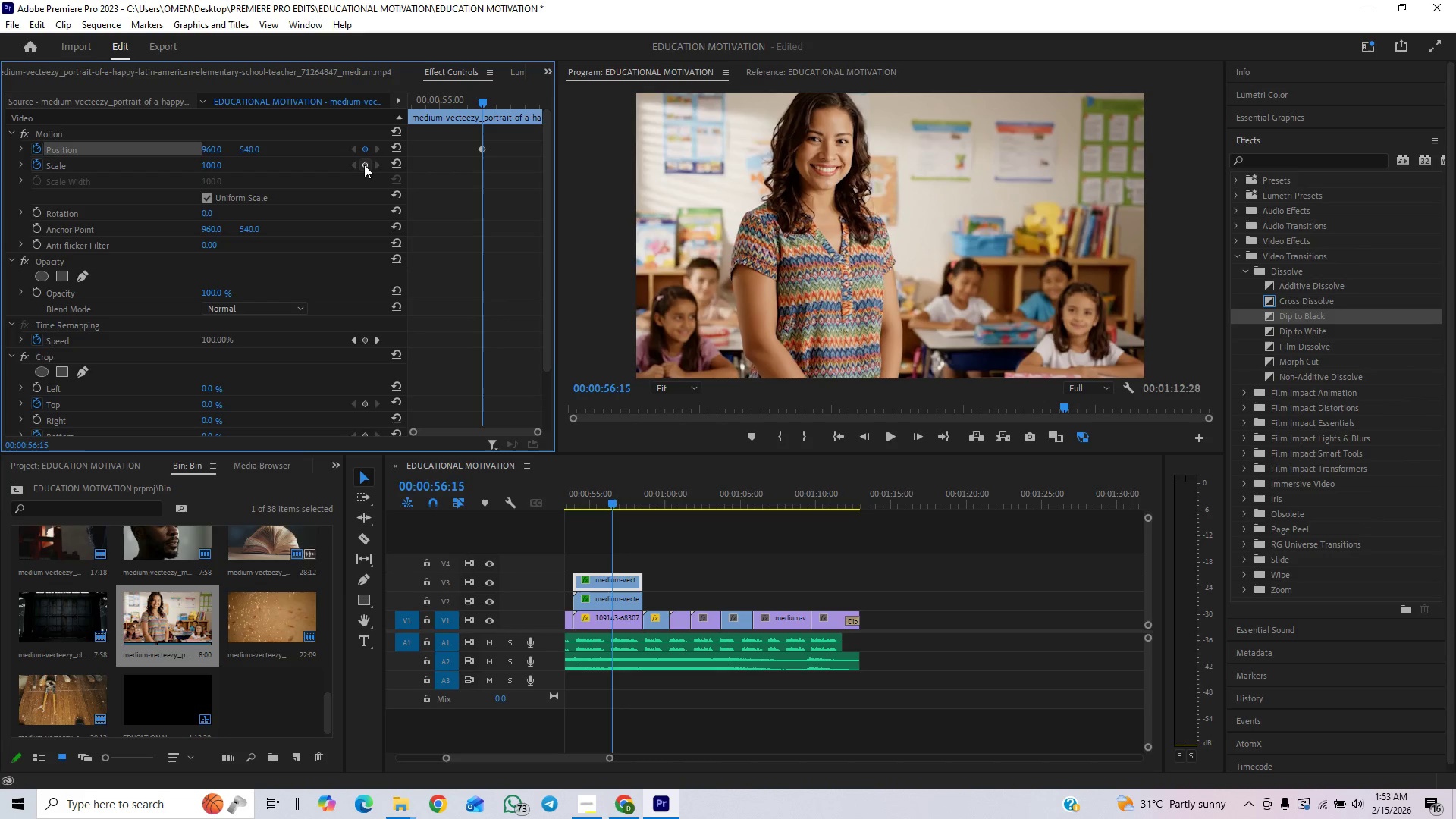 
left_click([364, 166])
 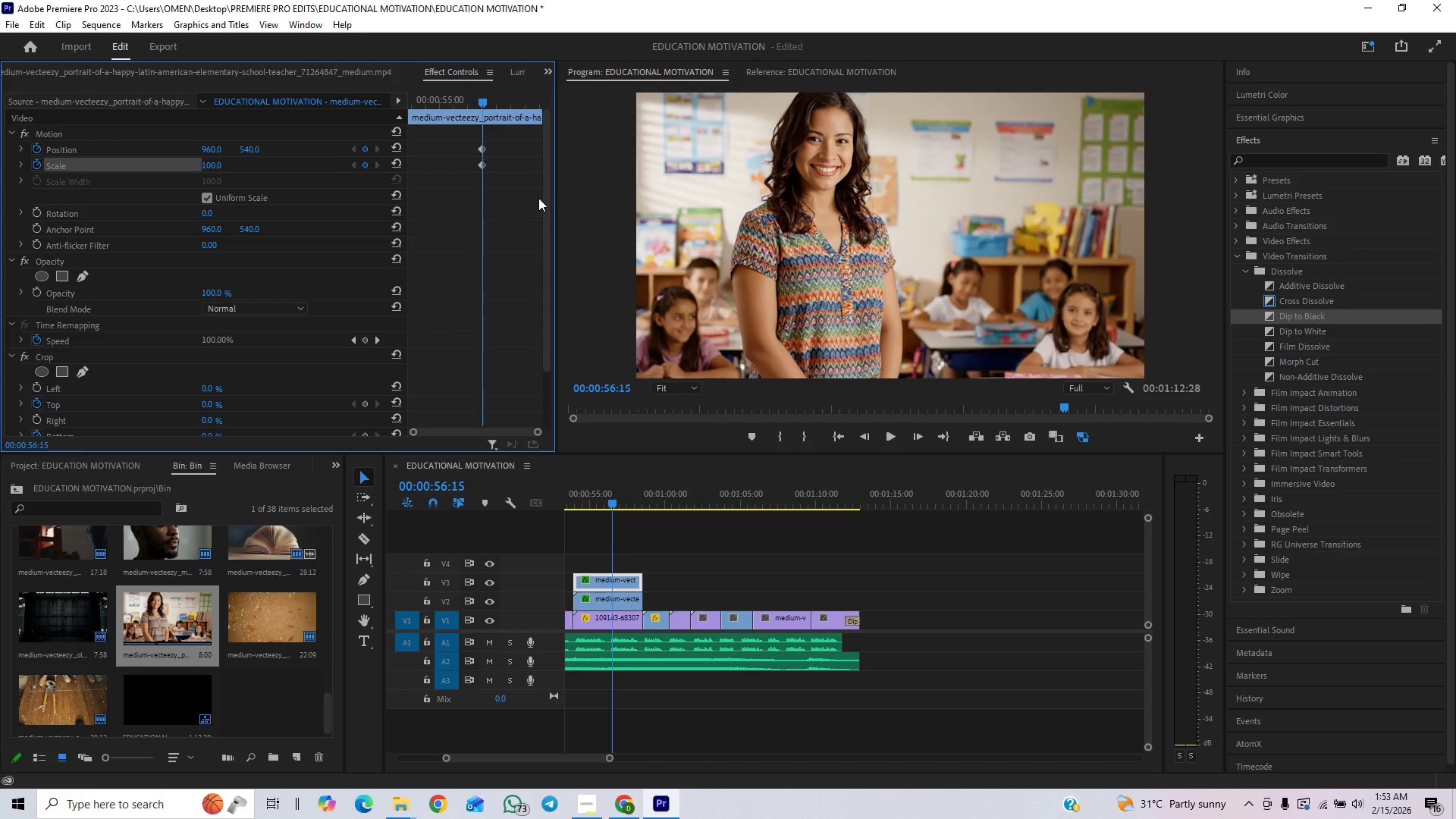 
left_click_drag(start_coordinate=[547, 204], to_coordinate=[515, 340])
 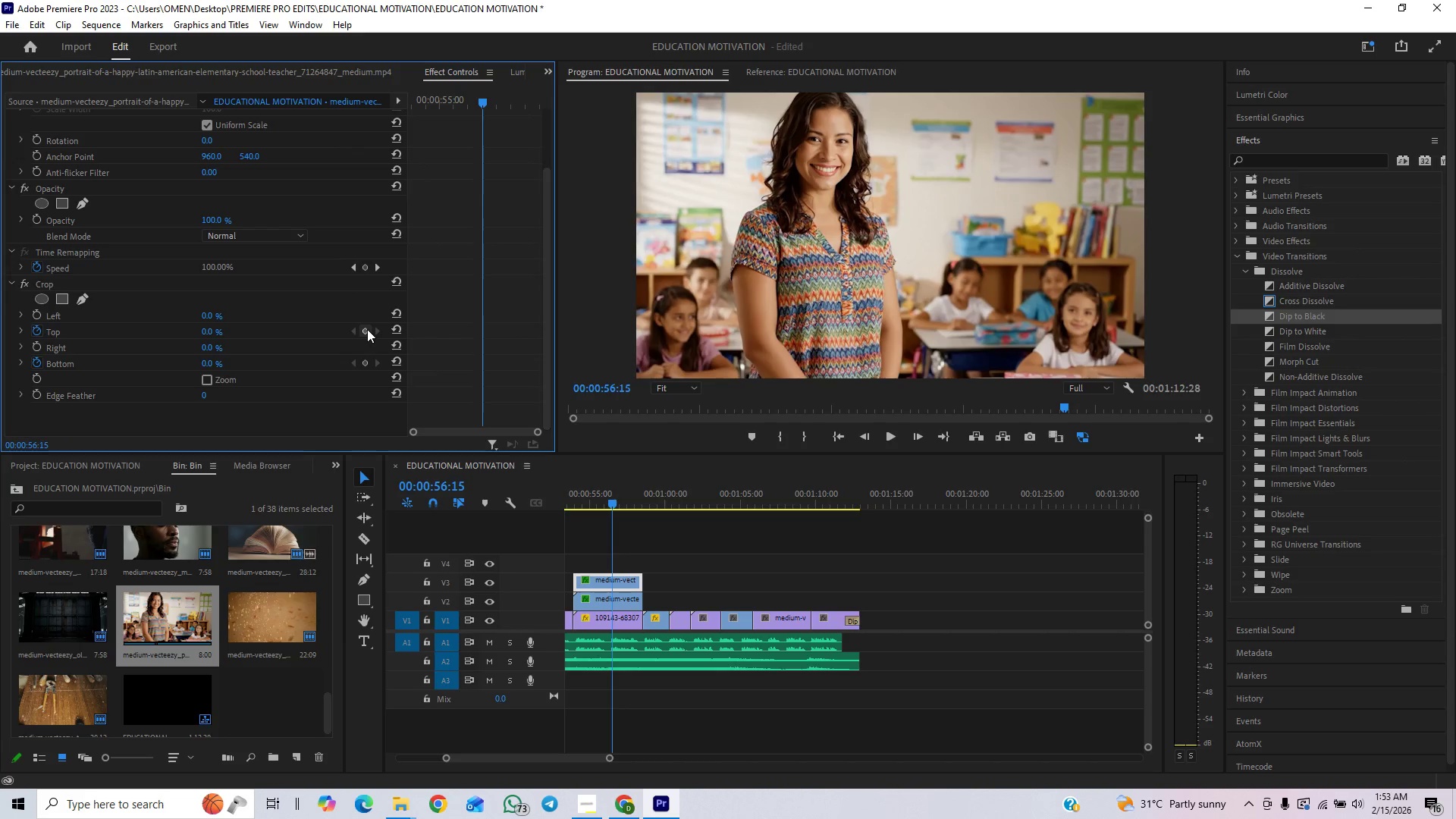 
left_click([367, 329])
 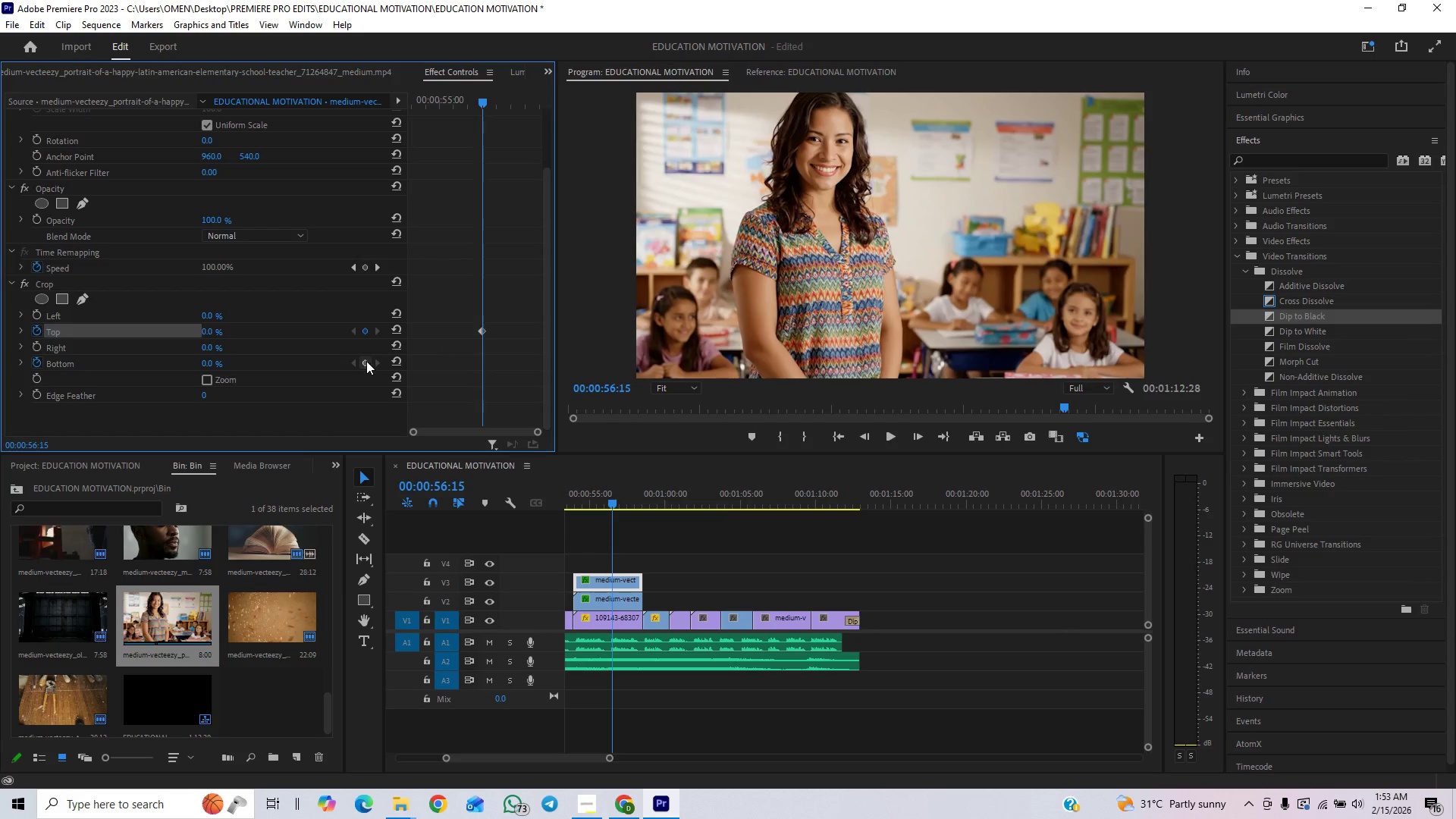 
left_click([368, 362])
 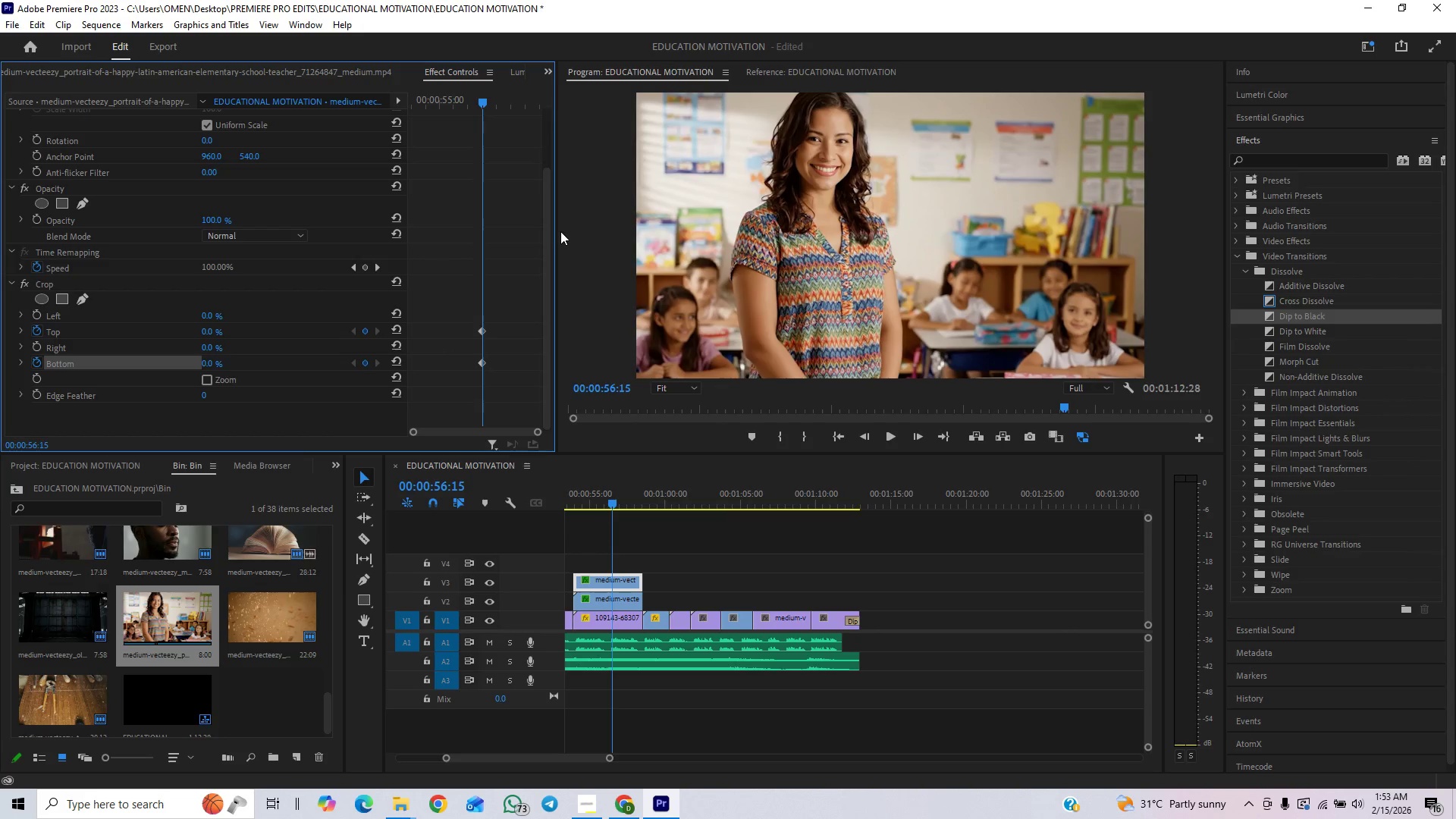 
left_click_drag(start_coordinate=[547, 229], to_coordinate=[566, 92])
 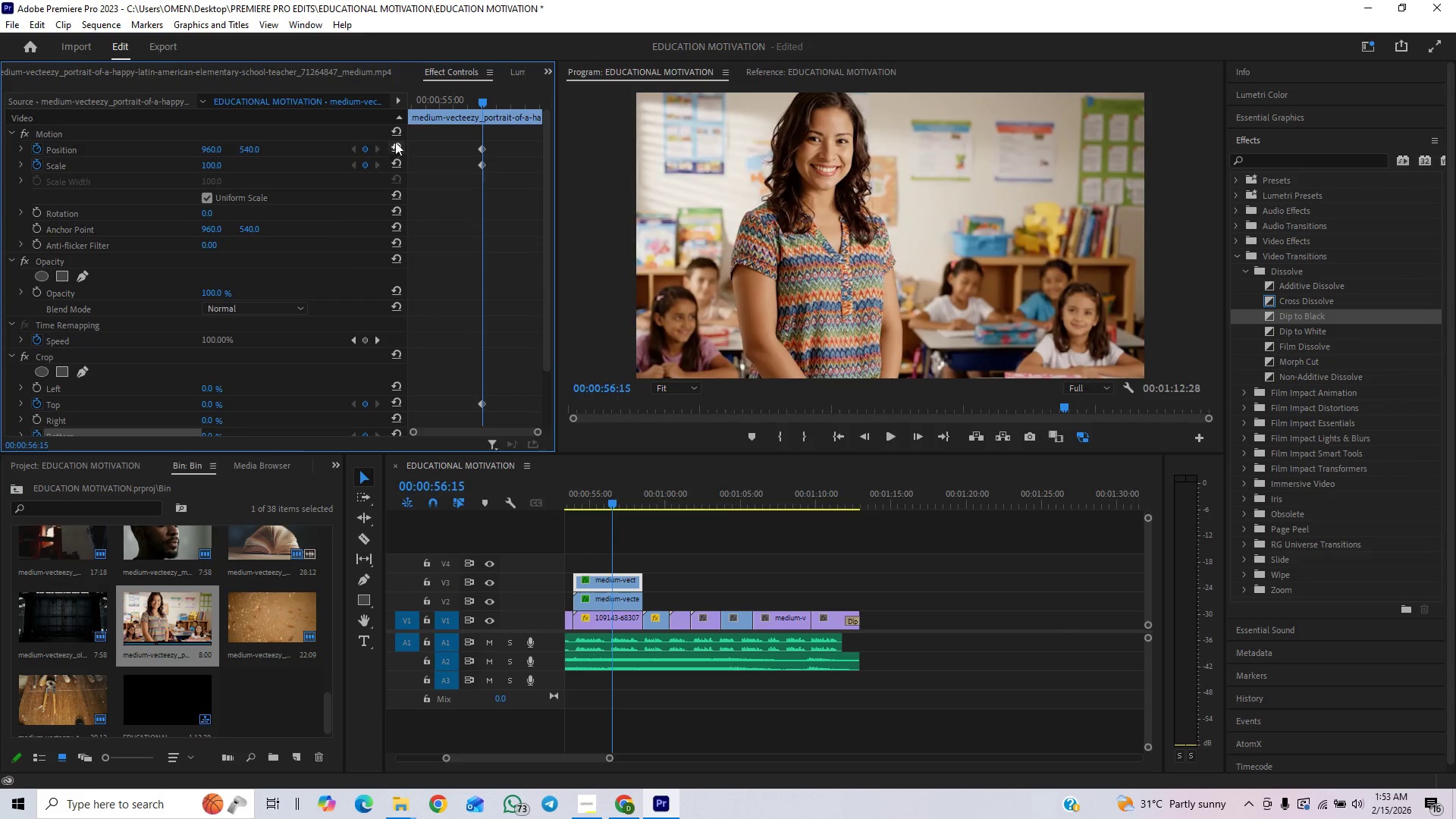 
left_click_drag(start_coordinate=[428, 107], to_coordinate=[325, 139])
 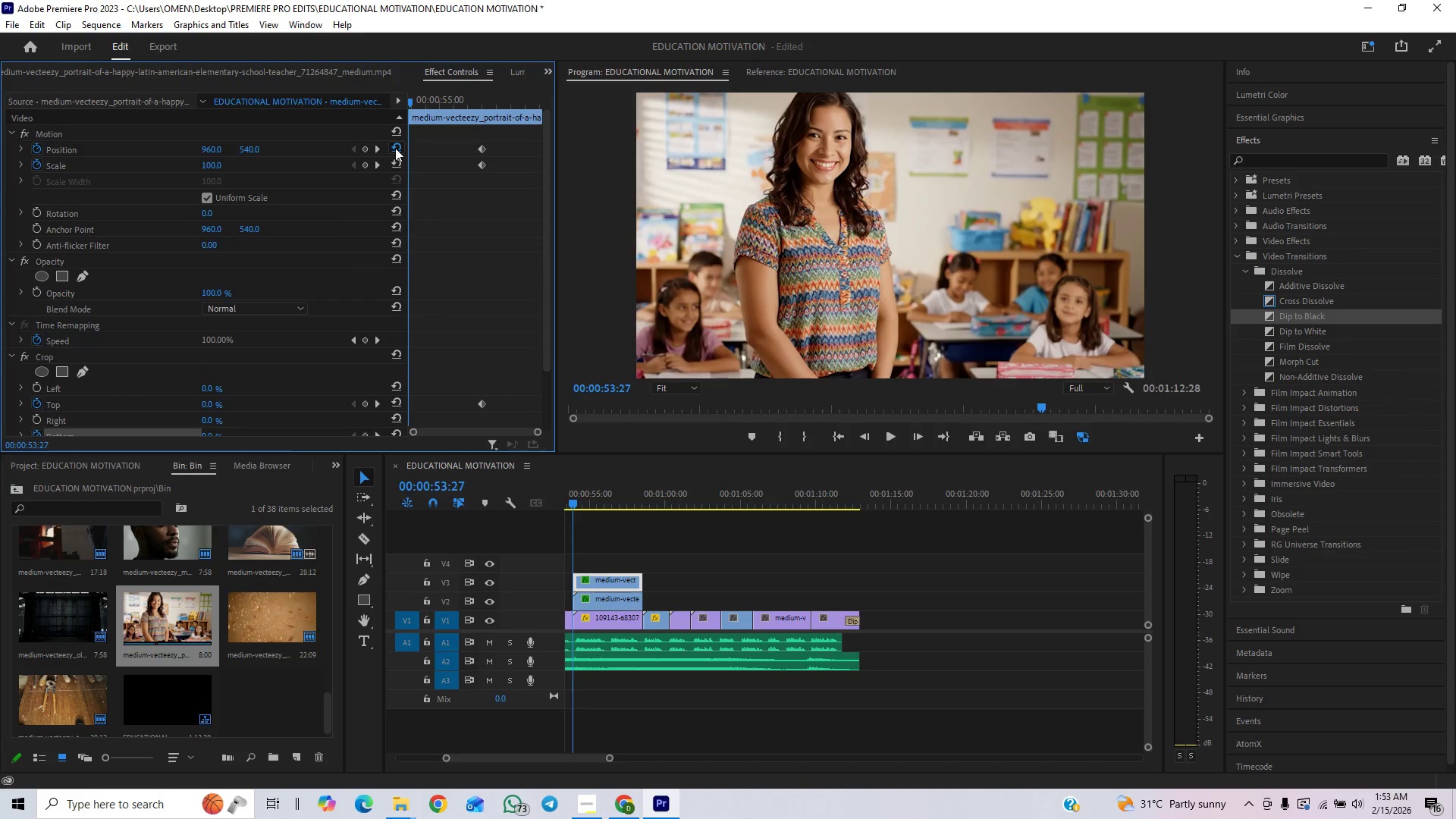 
double_click([393, 158])
 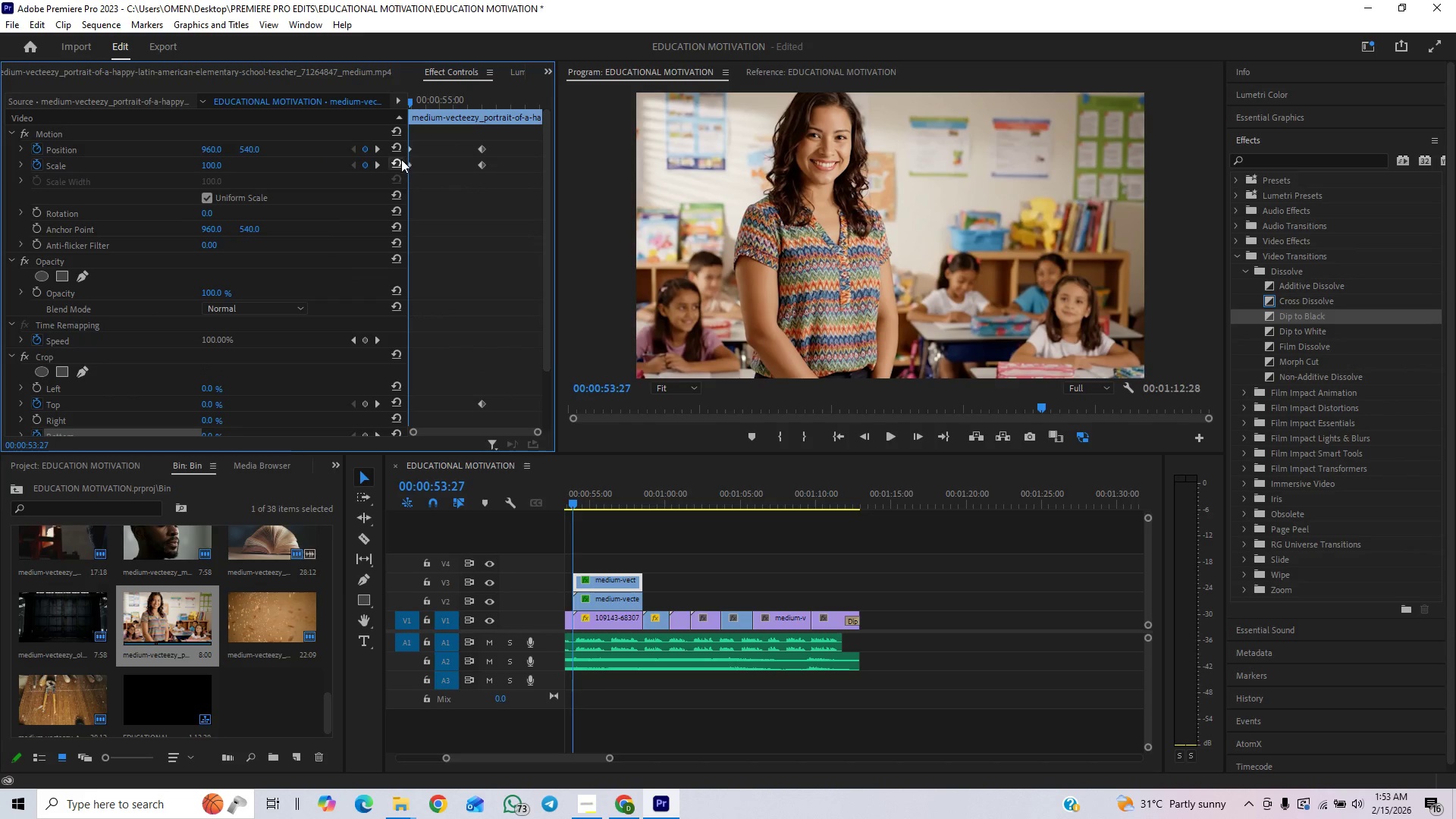 
left_click([377, 152])
 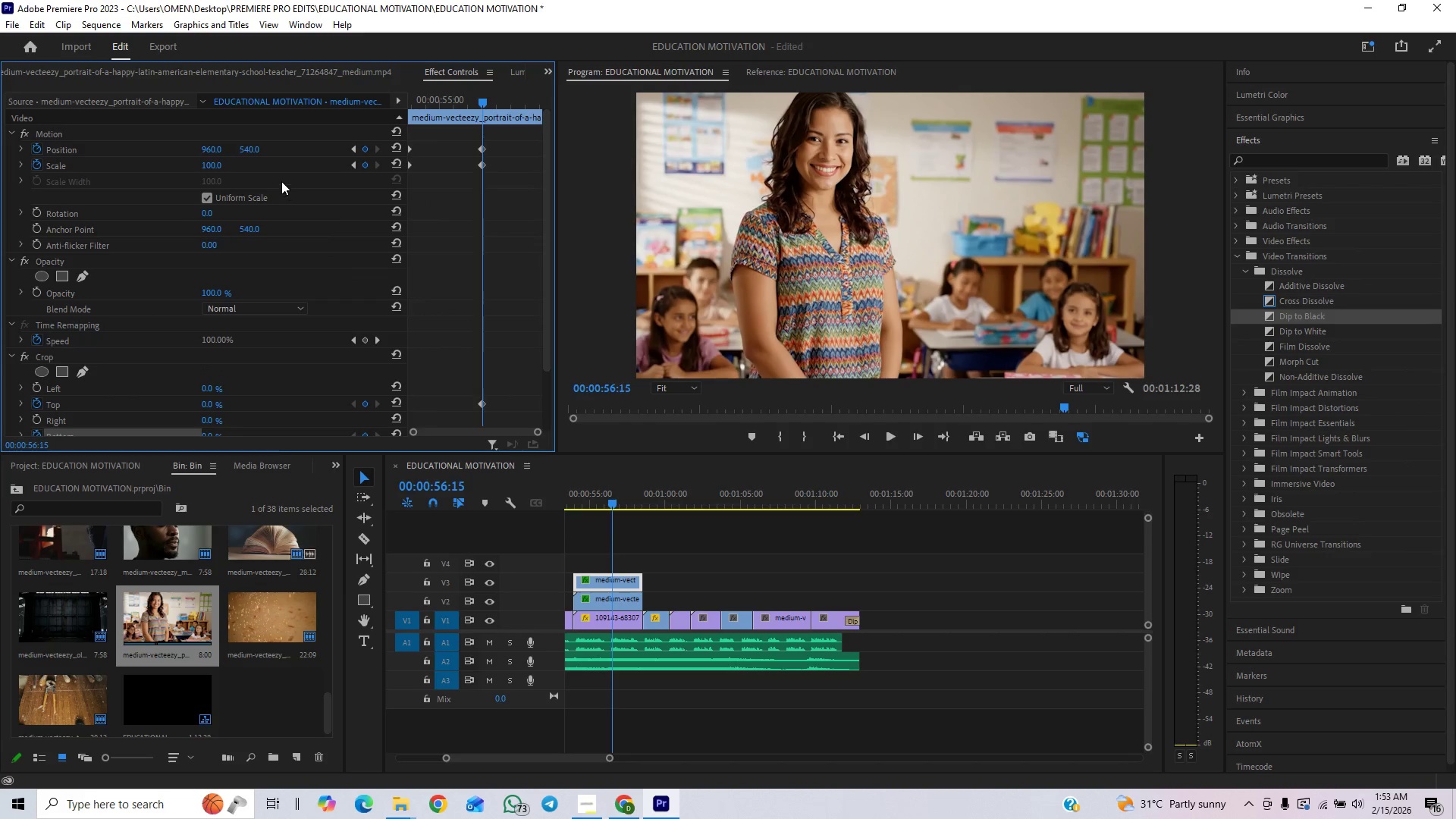 
left_click_drag(start_coordinate=[246, 152], to_coordinate=[219, 158])
 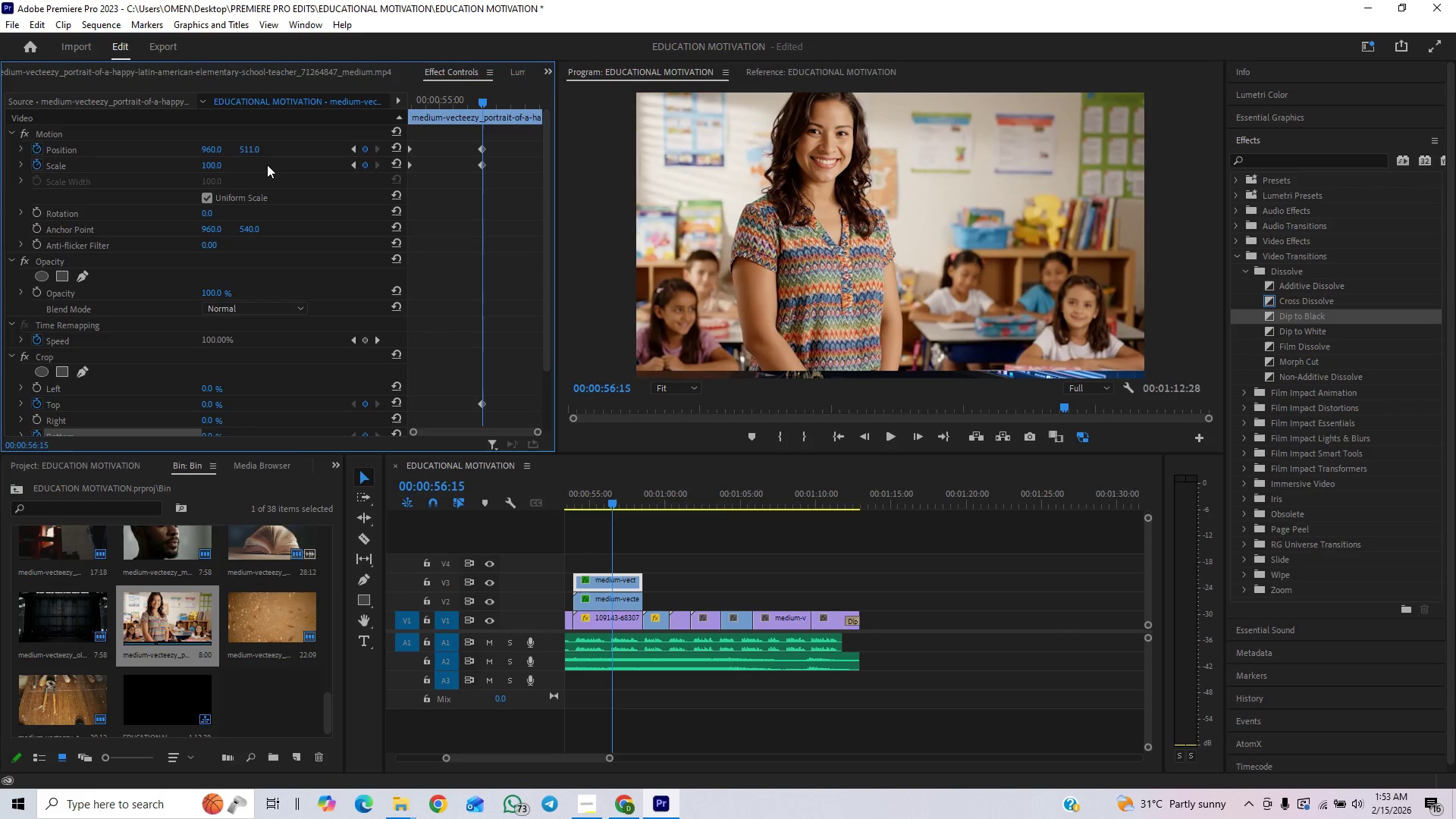 
key(Control+Z)
 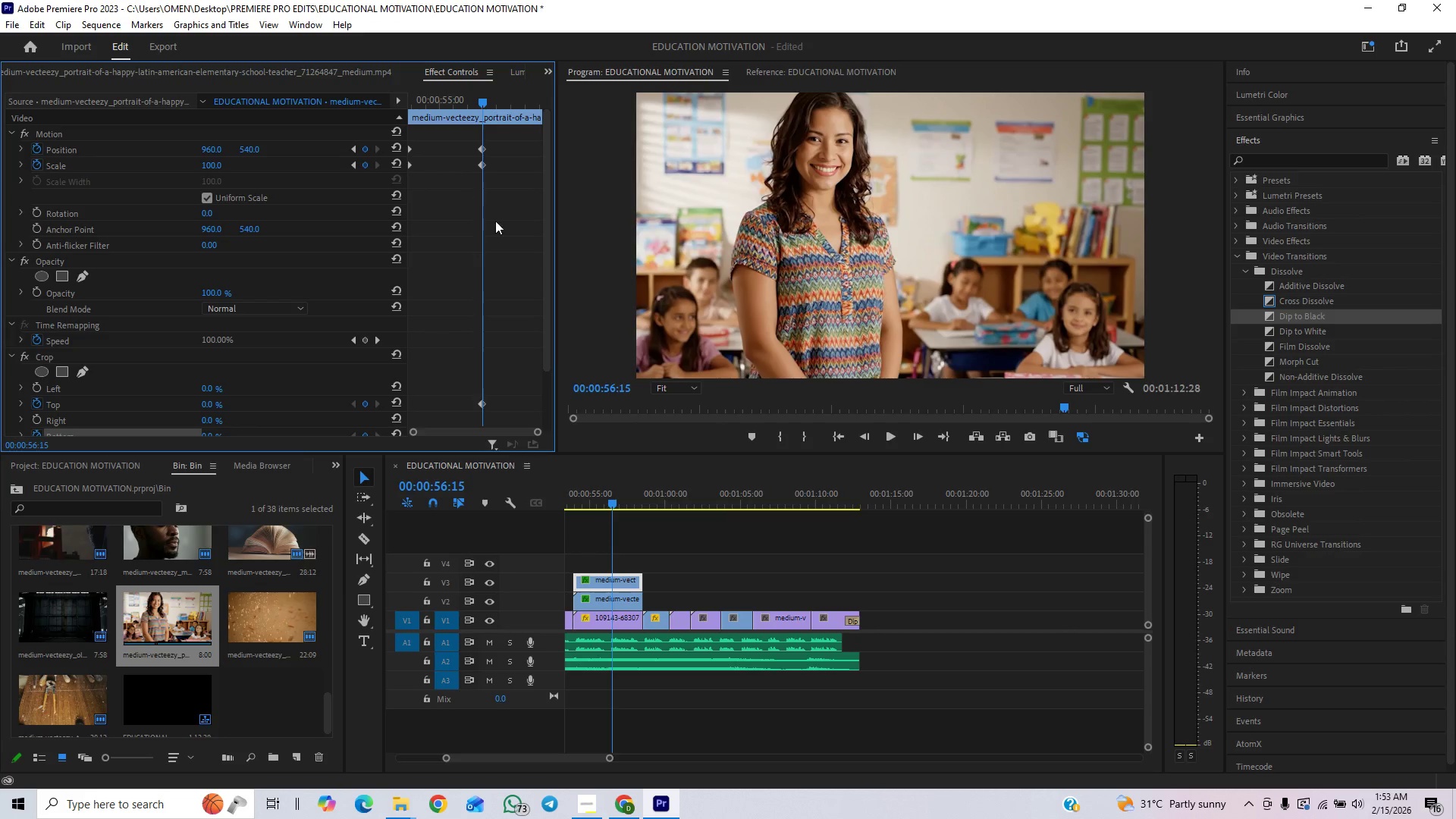 
left_click_drag(start_coordinate=[549, 235], to_coordinate=[535, 350])
 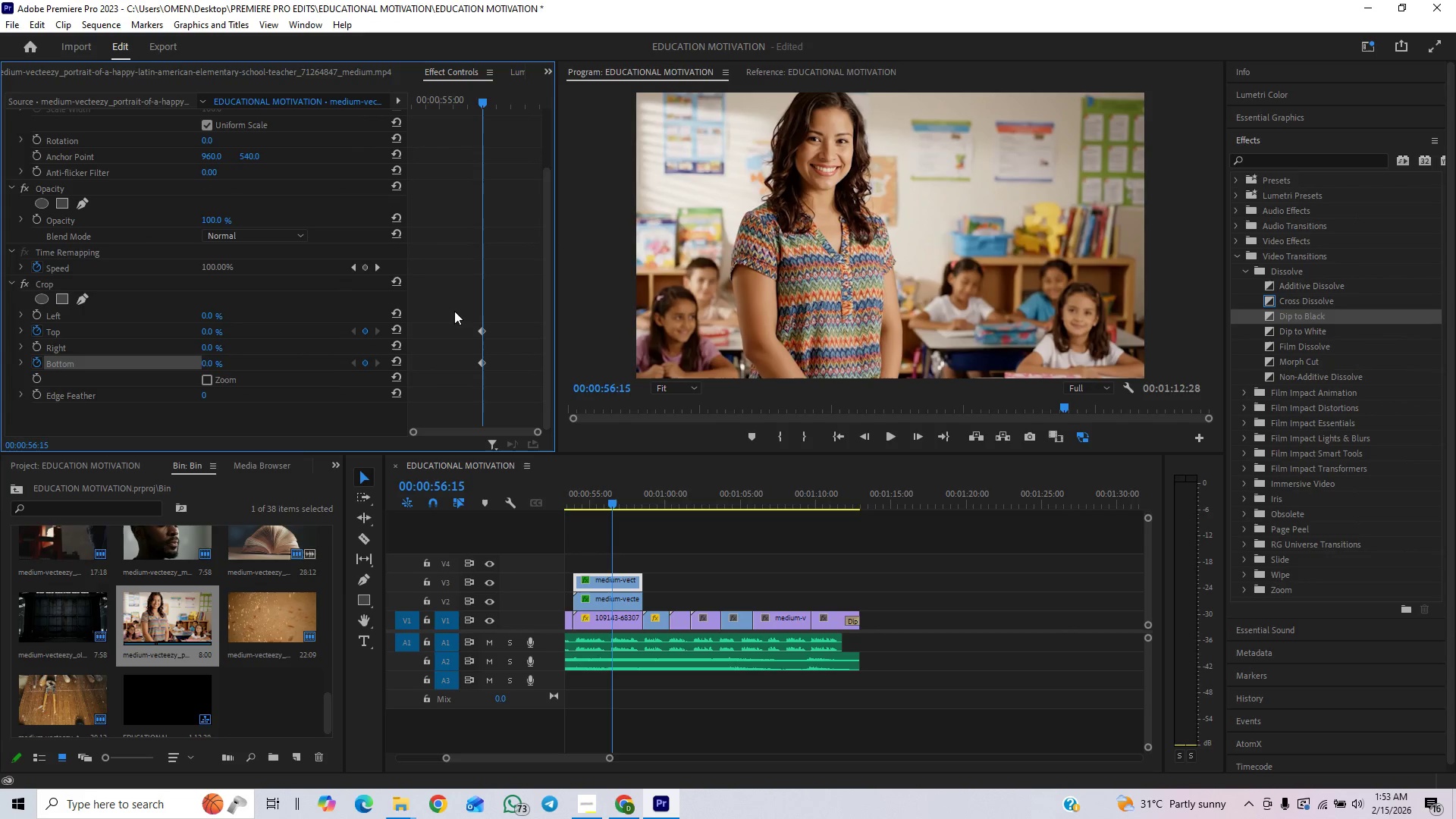 
left_click_drag(start_coordinate=[454, 105], to_coordinate=[278, 157])
 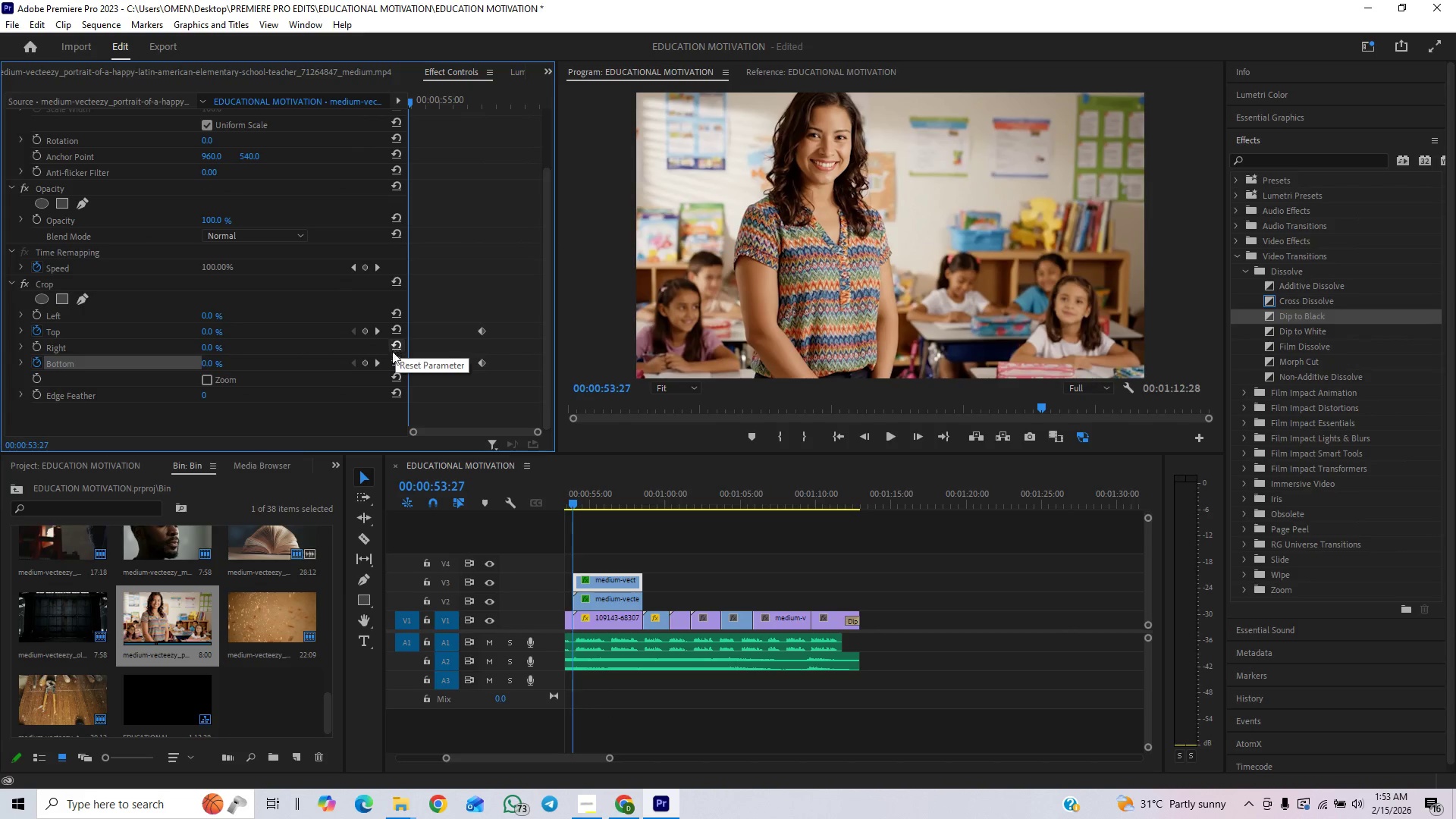 
left_click([391, 361])
 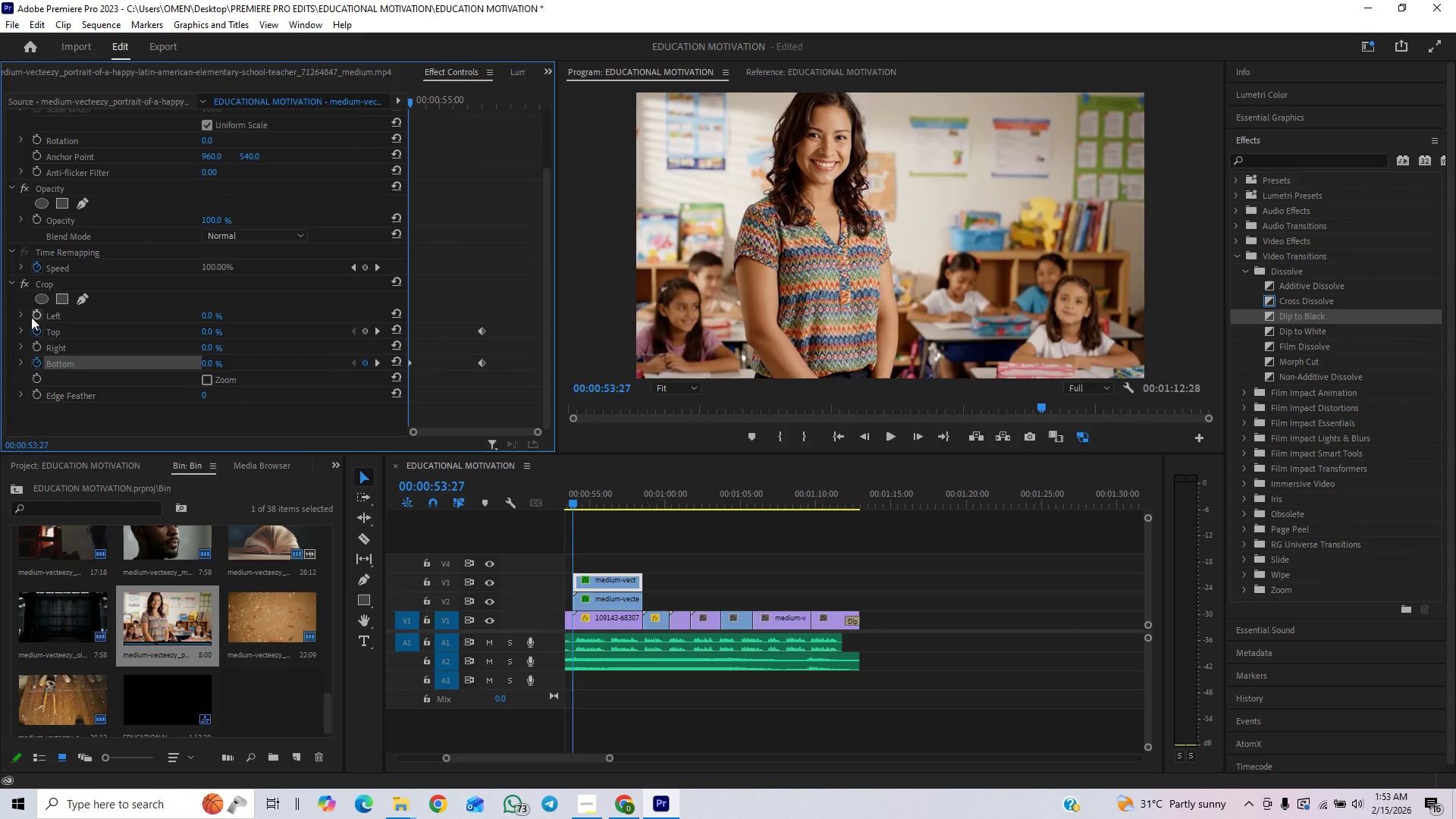 
left_click([40, 333])
 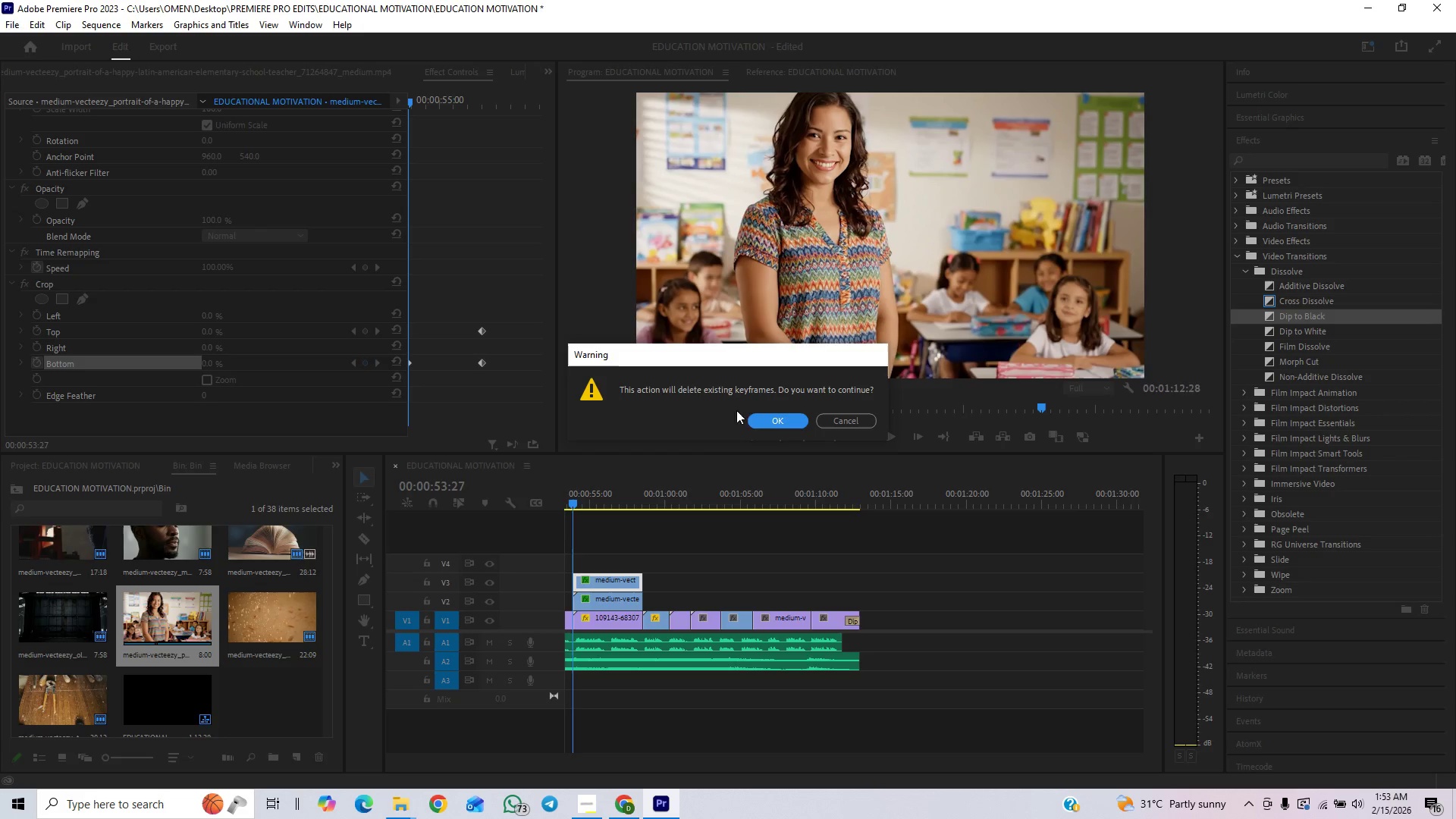 
left_click([760, 420])
 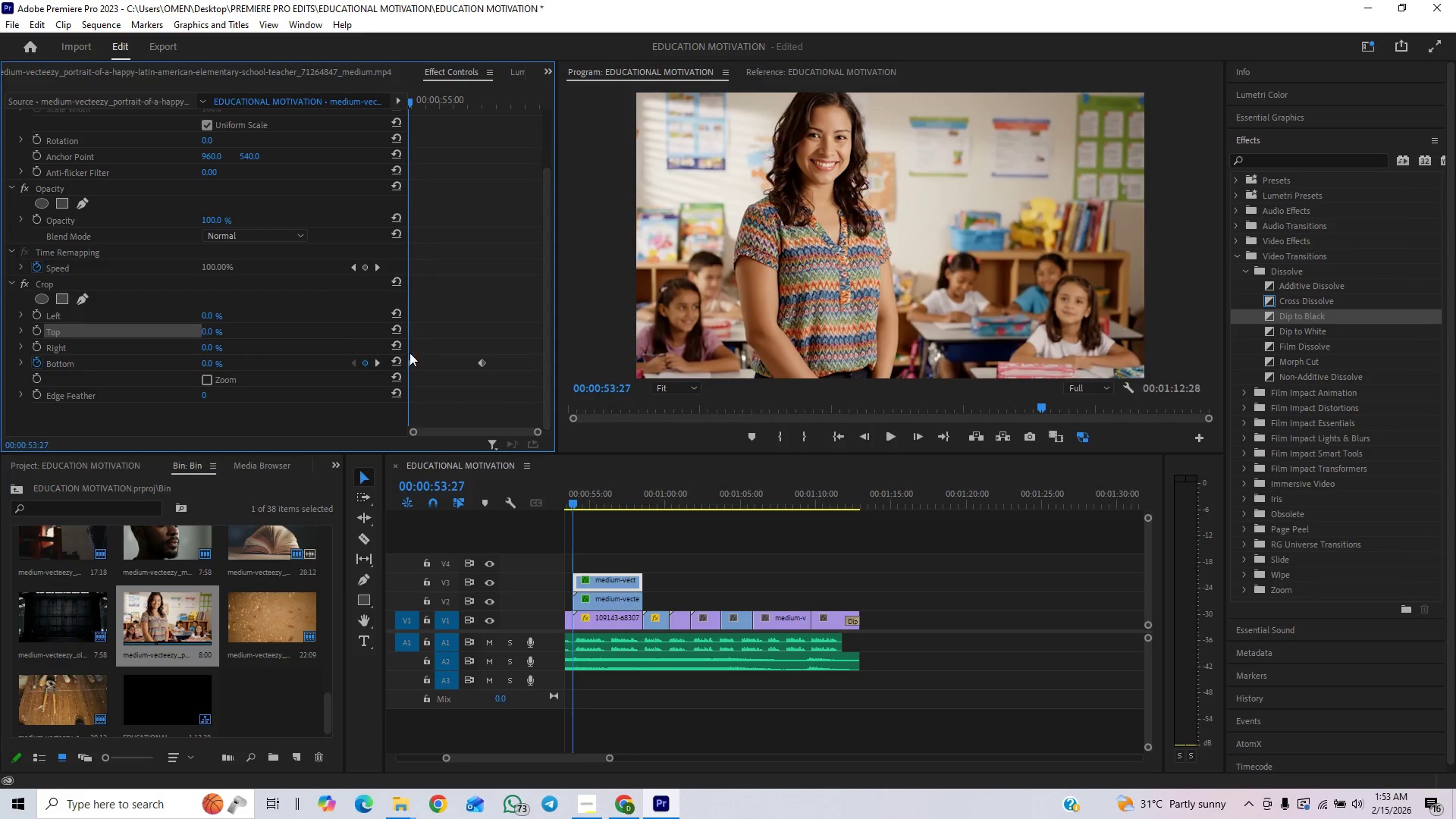 
left_click([374, 365])
 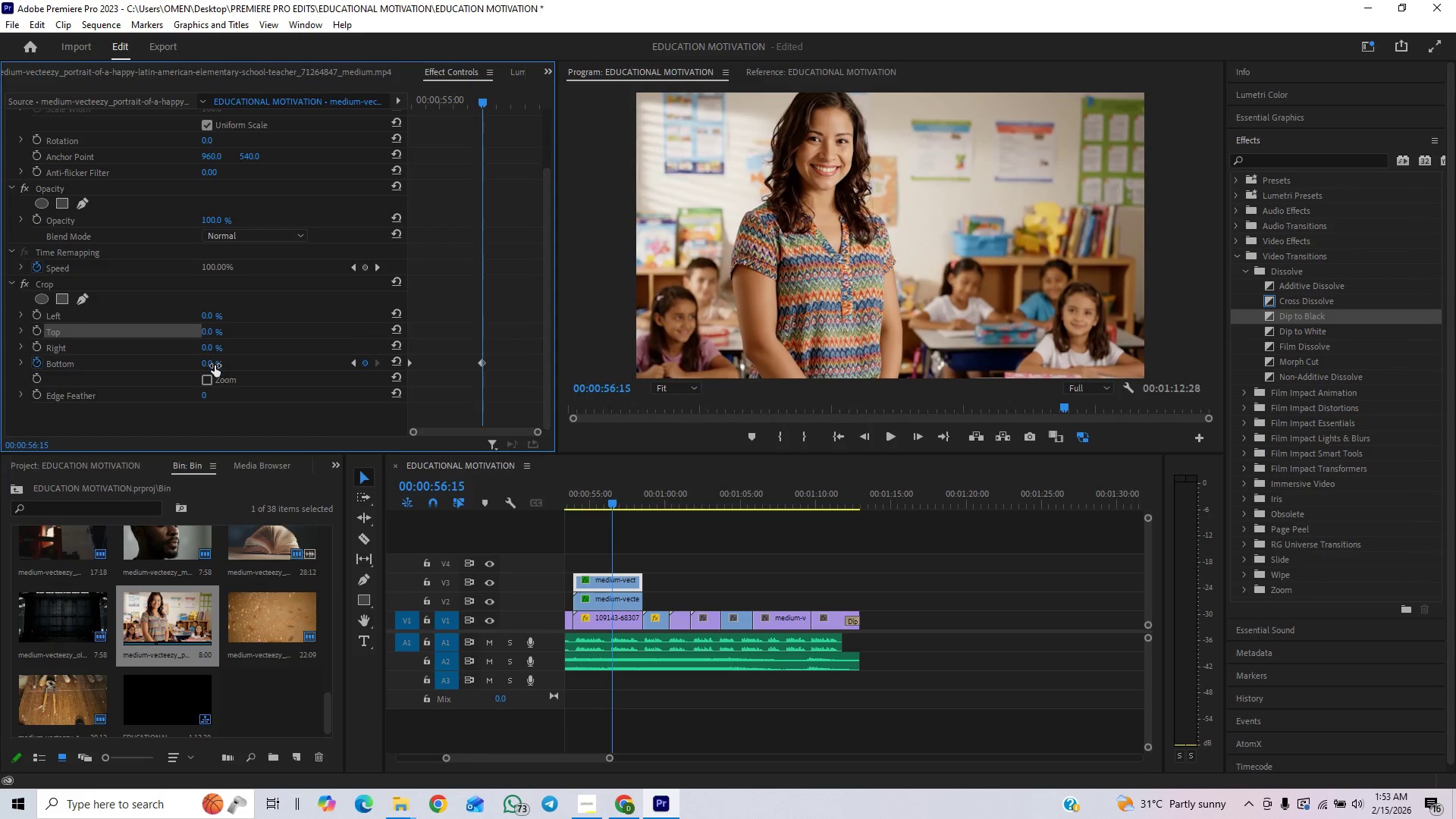 
left_click_drag(start_coordinate=[215, 366], to_coordinate=[250, 369])
 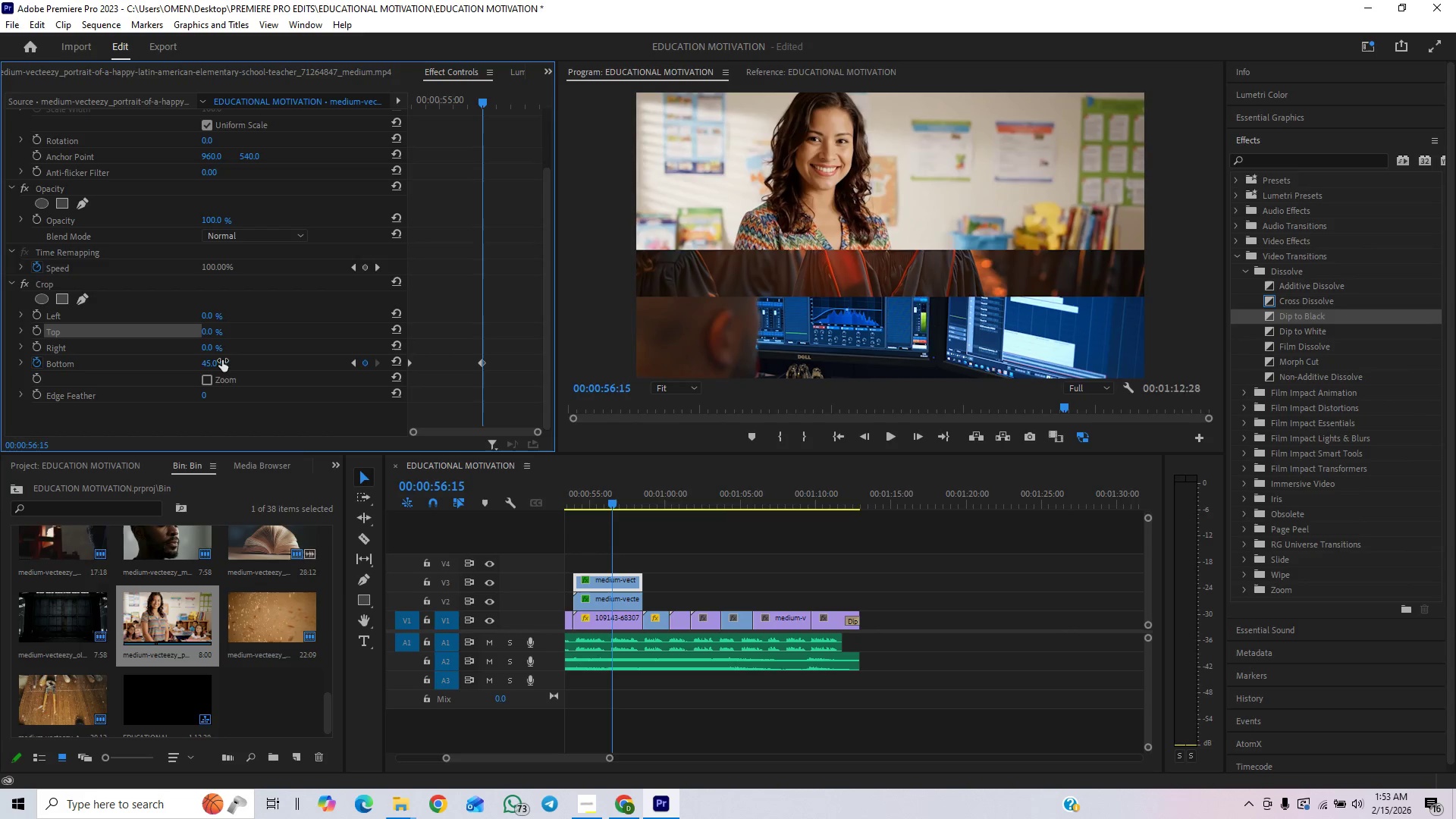 
left_click([222, 360])
 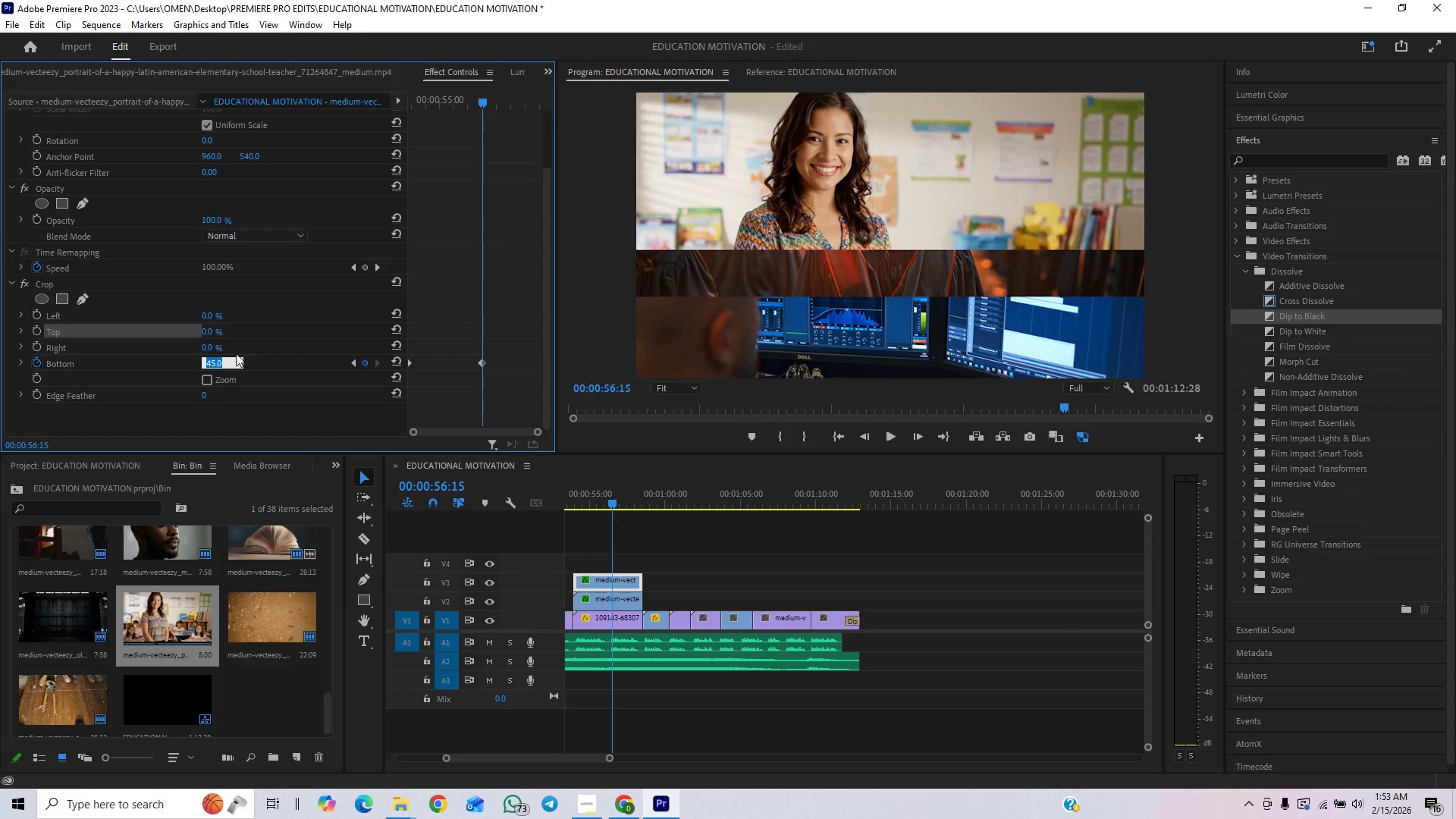 
type(50)
 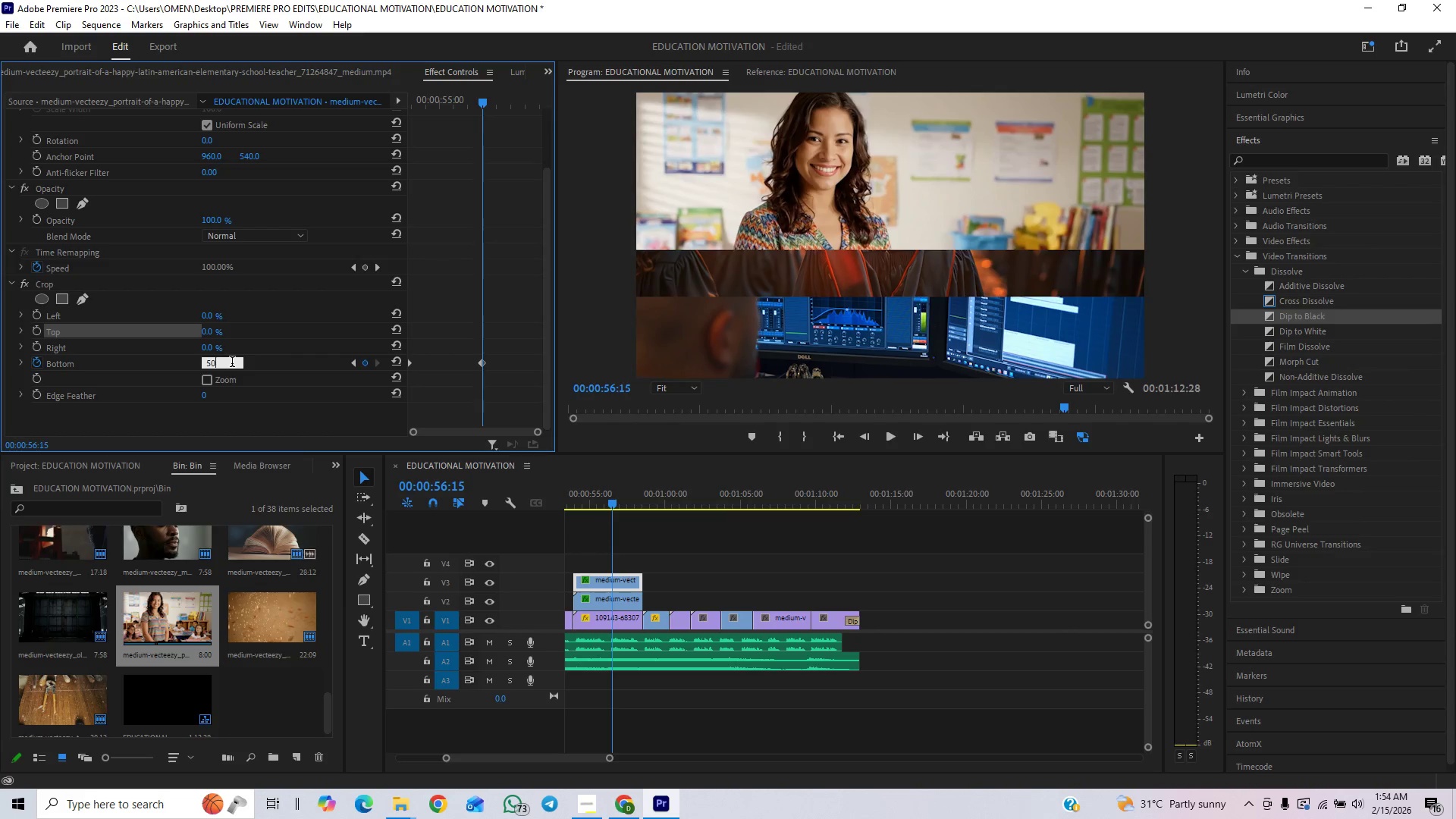 
key(Enter)
 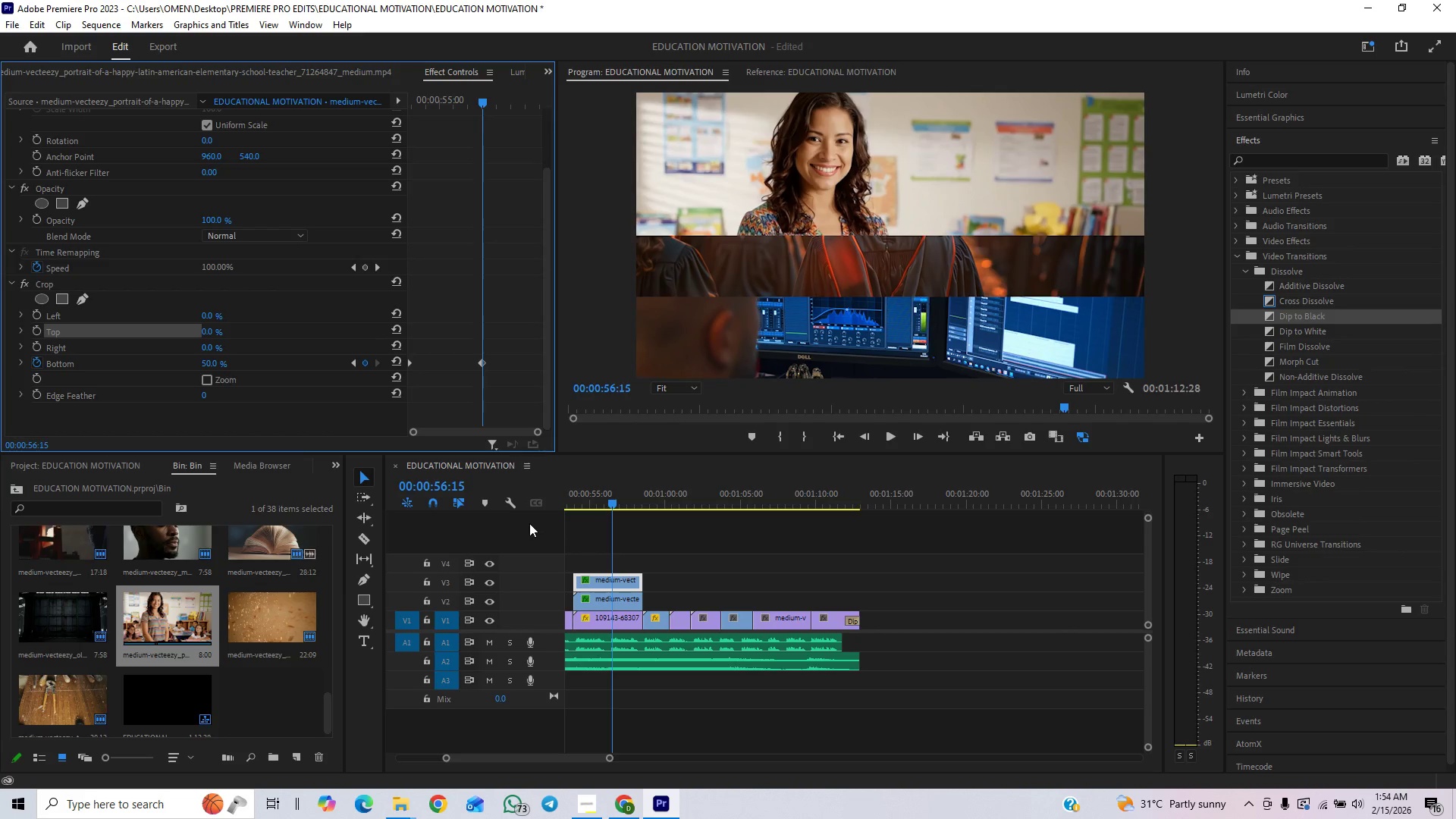 
wait(6.92)
 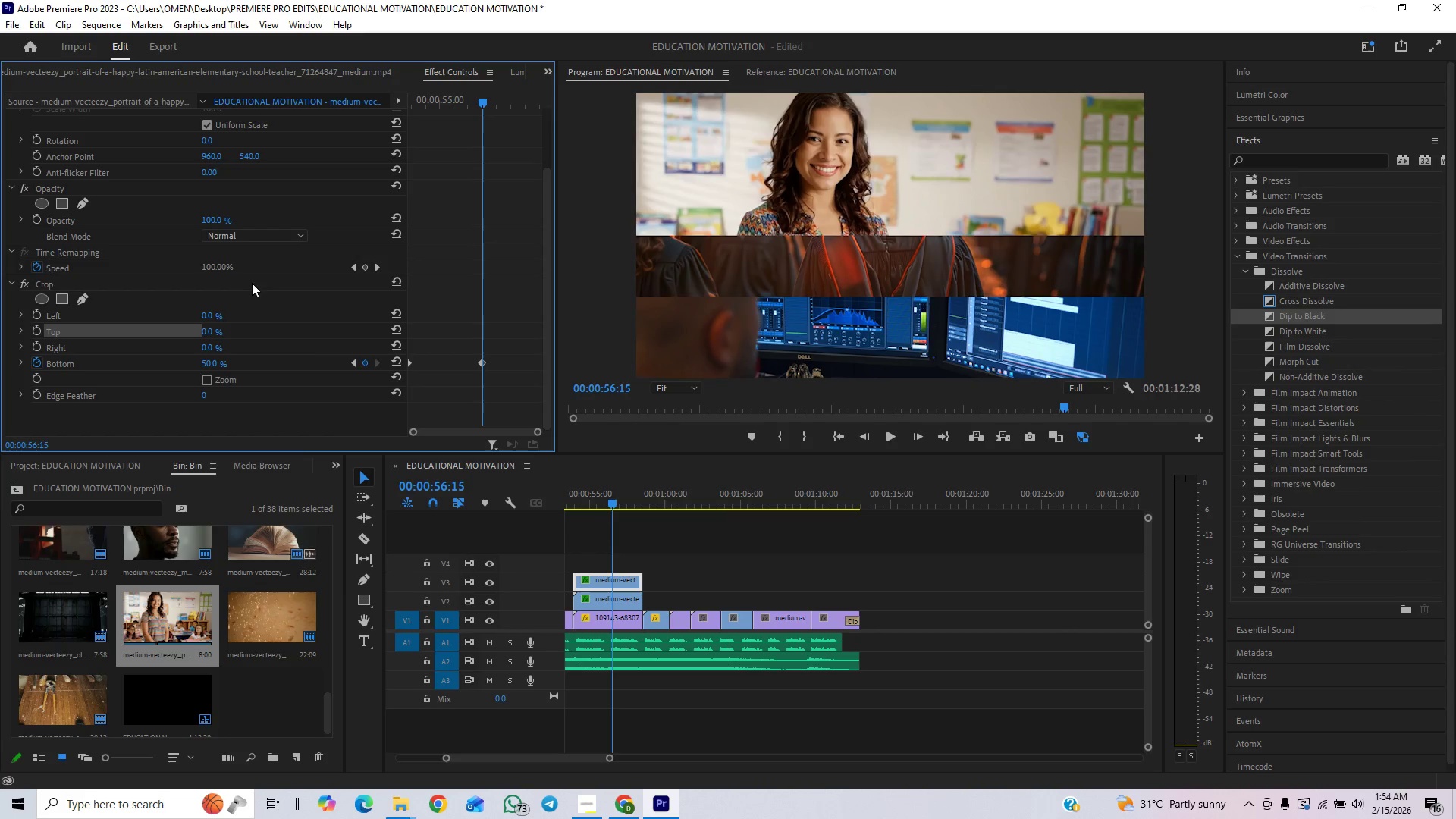 
key(Control+Backquote)
 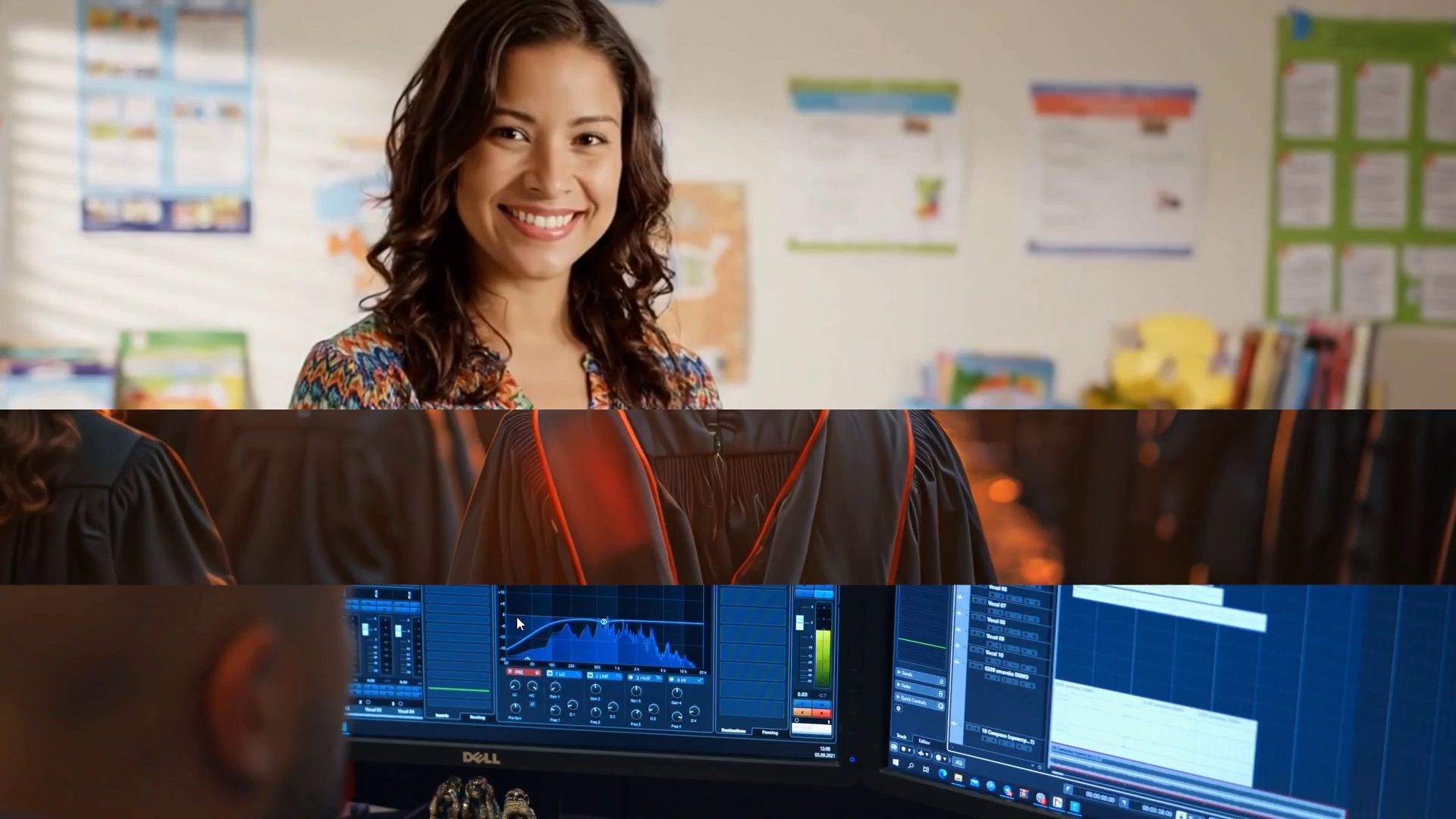 
key(Control+Backquote)
 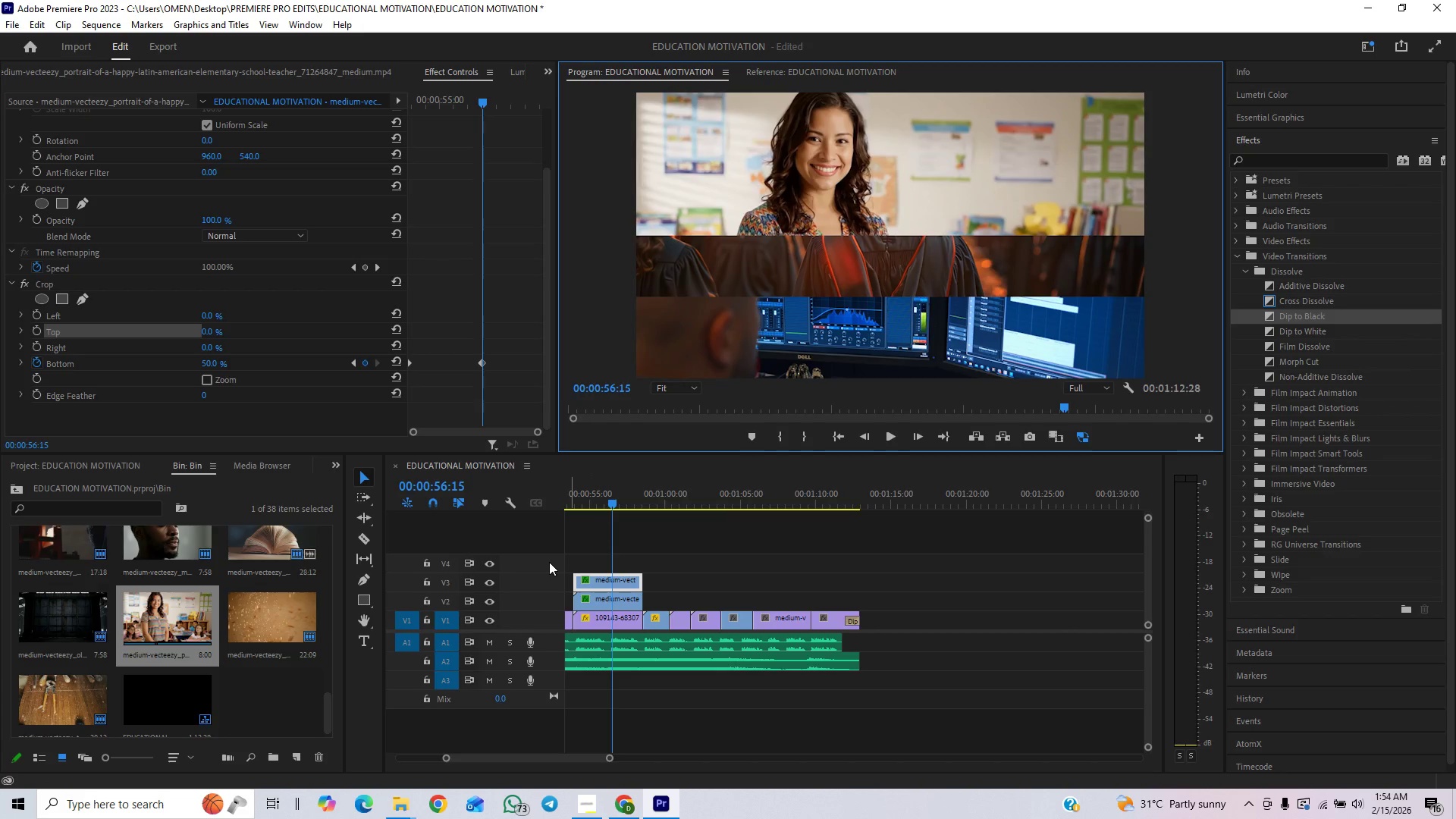 
left_click_drag(start_coordinate=[550, 265], to_coordinate=[539, 208])
 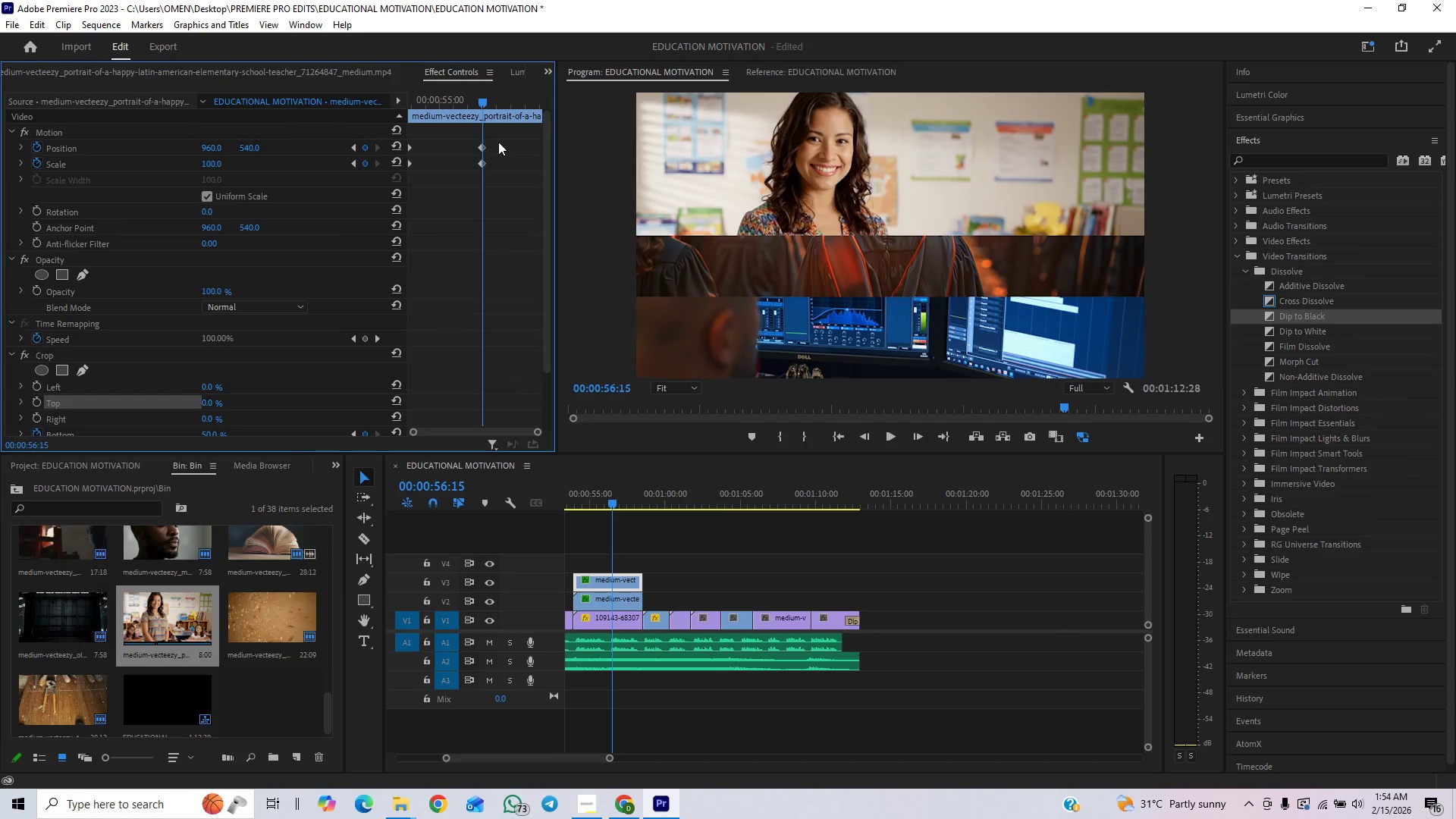 
left_click_drag(start_coordinate=[504, 132], to_coordinate=[340, 500])
 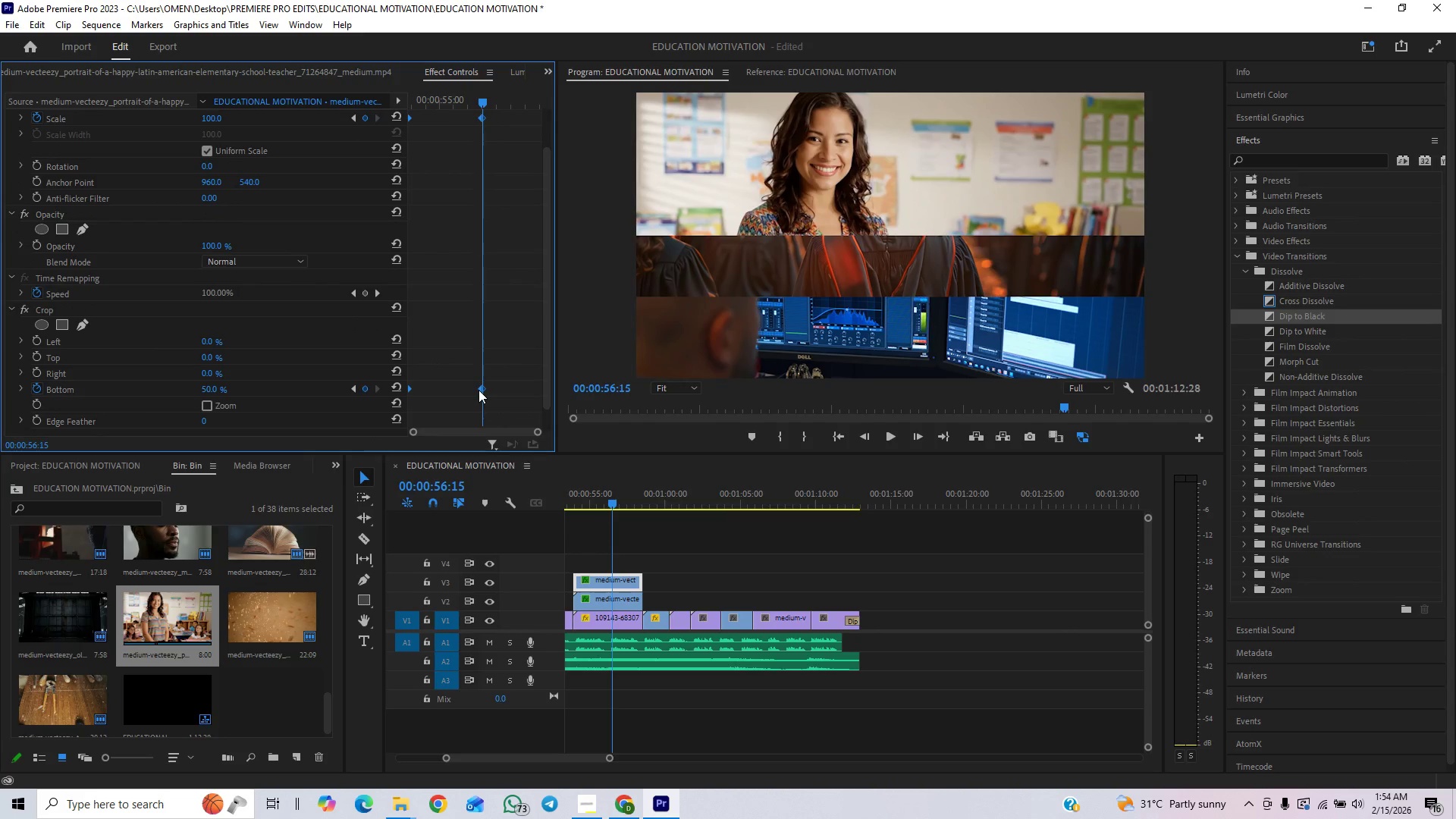 
left_click_drag(start_coordinate=[479, 389], to_coordinate=[504, 383])
 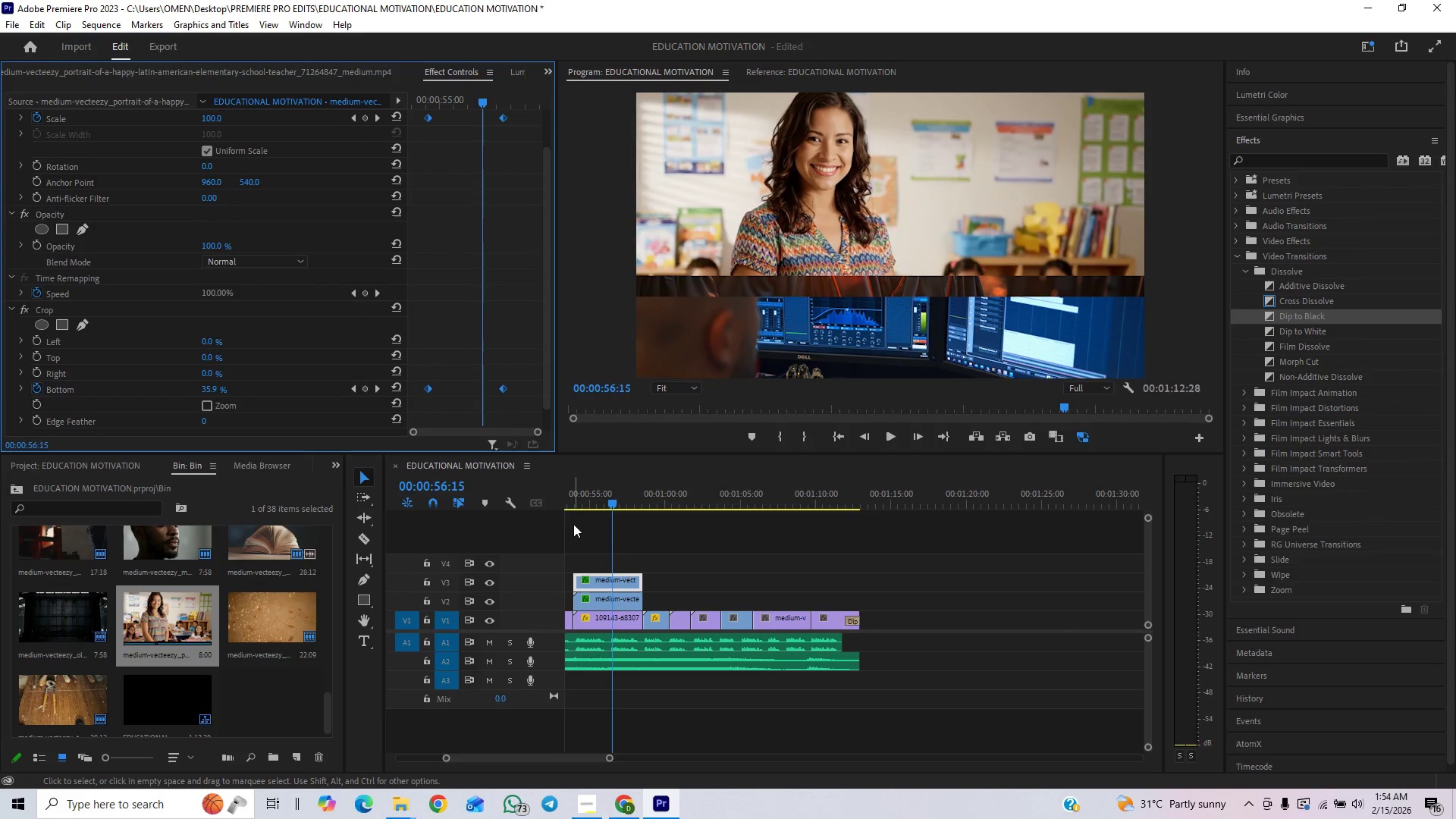 
left_click([567, 506])
 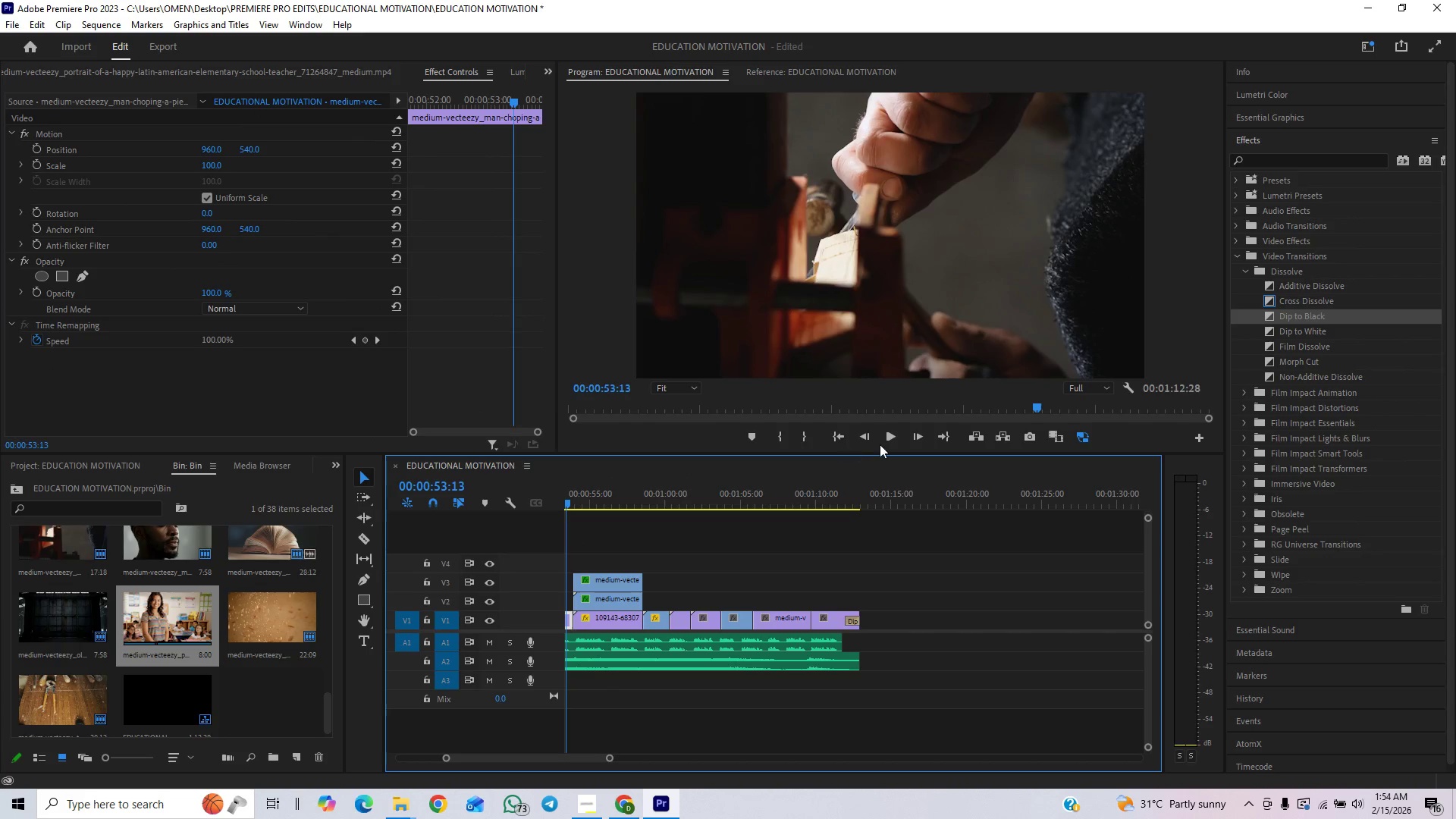 
left_click([888, 439])
 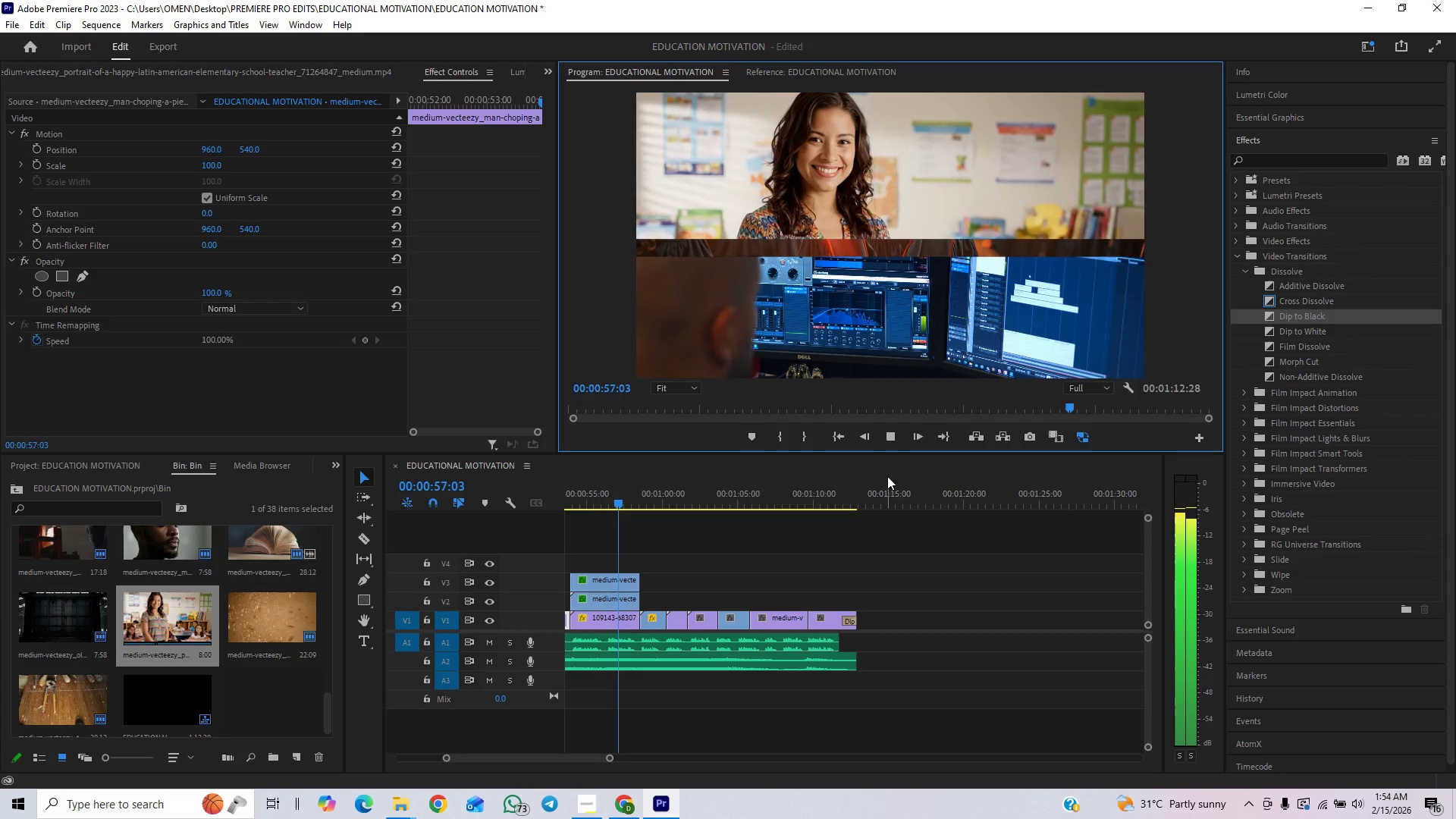 
wait(5.23)
 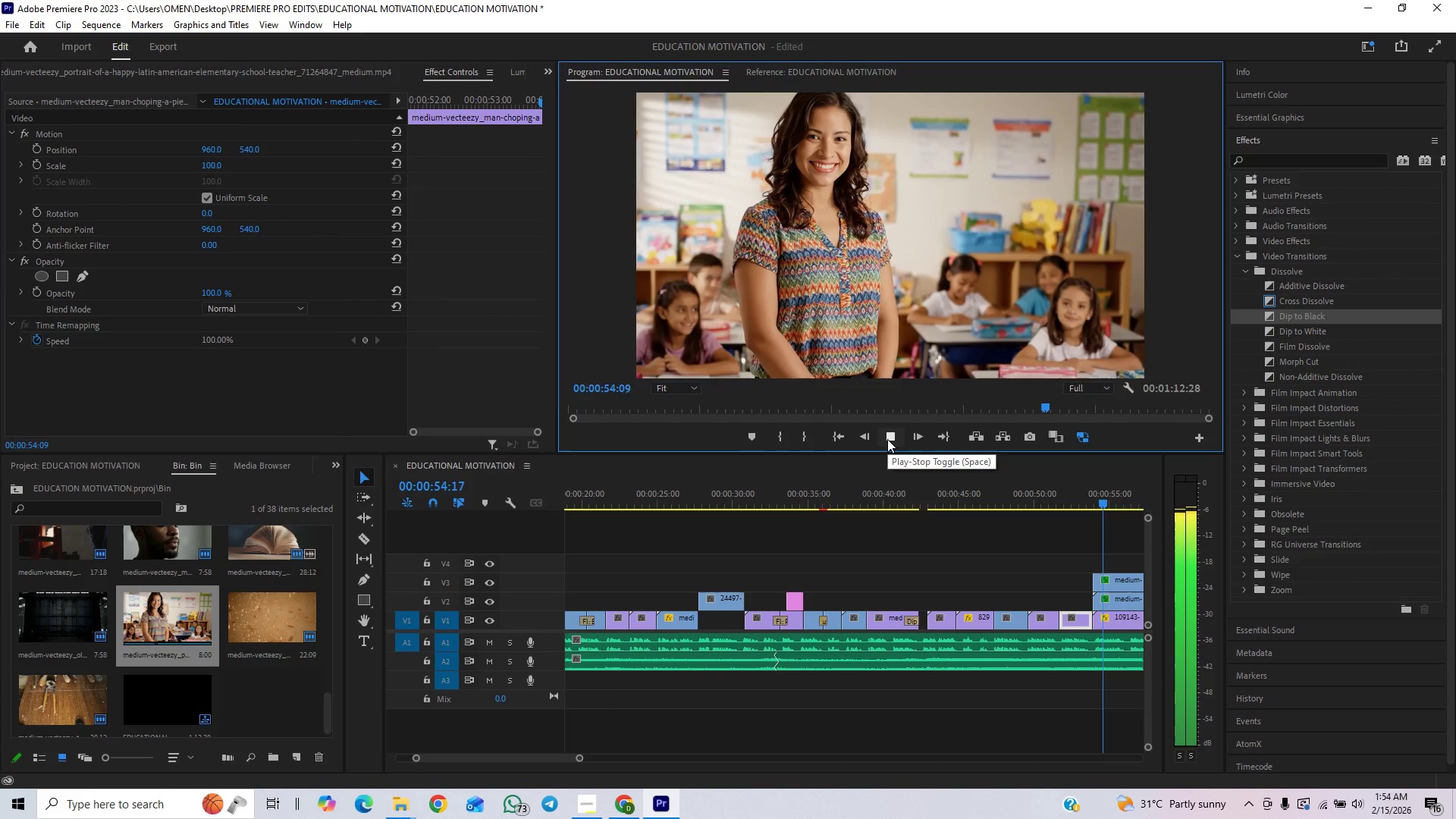 
left_click([893, 442])
 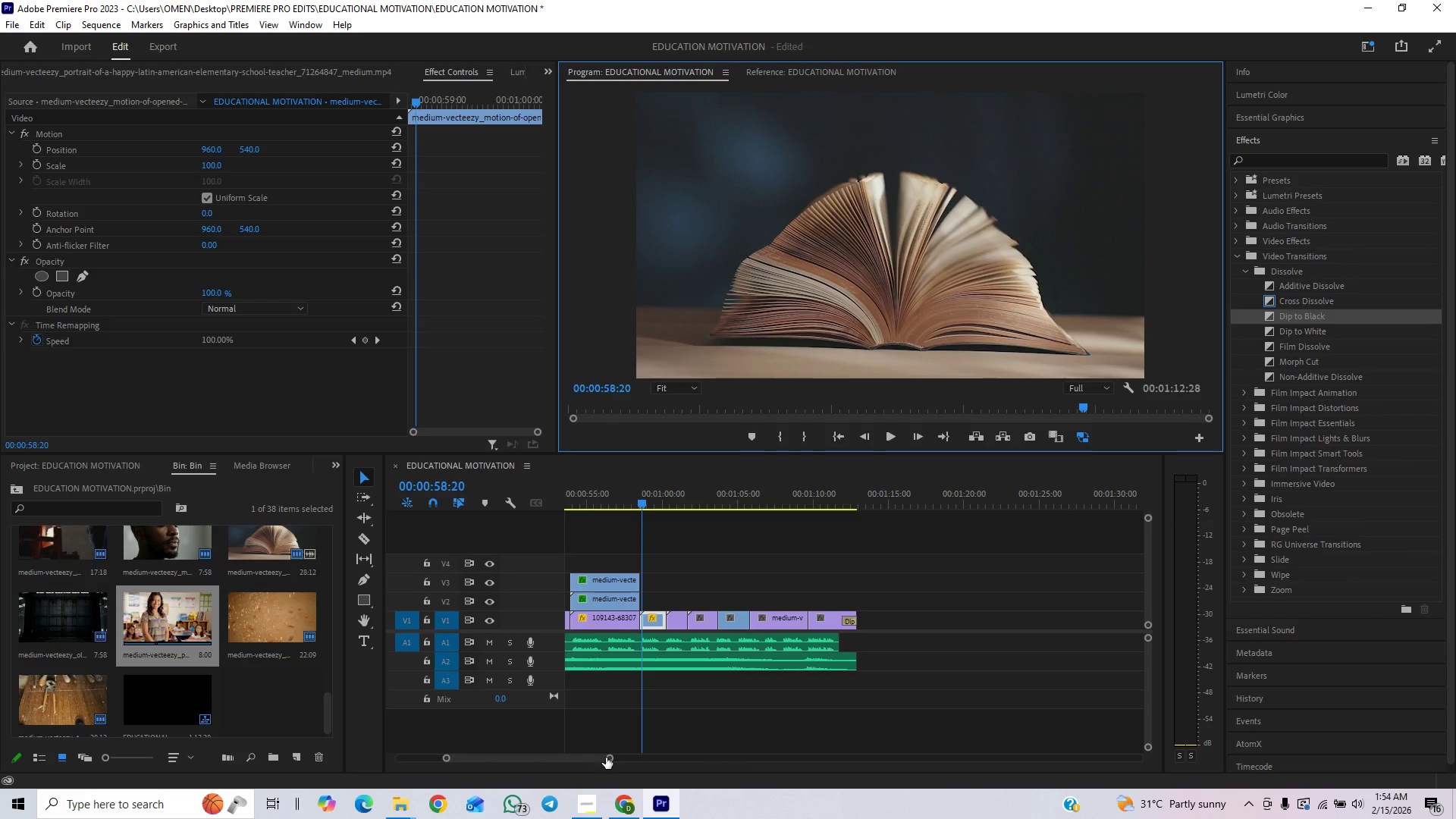 
left_click_drag(start_coordinate=[612, 761], to_coordinate=[617, 761])
 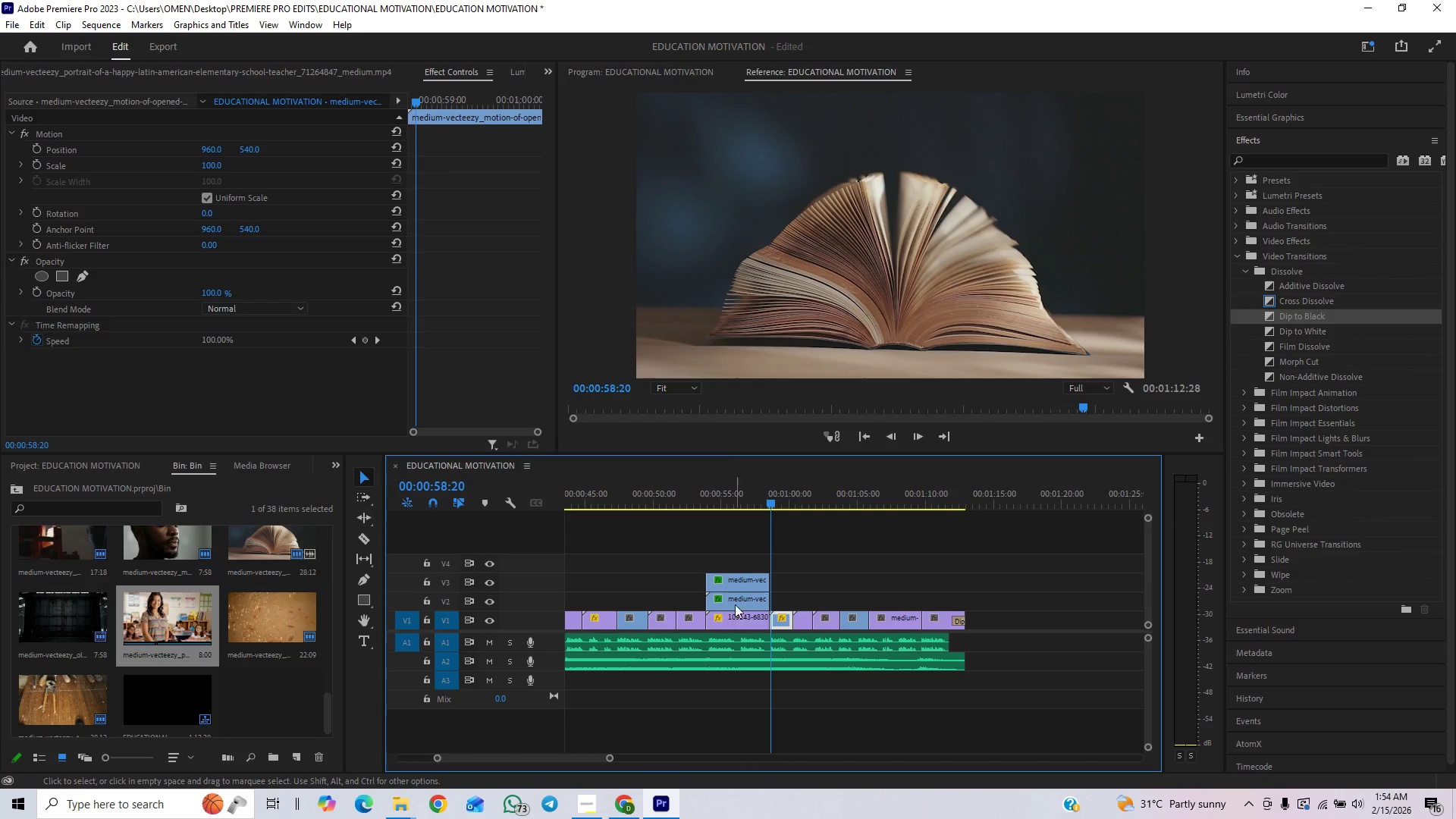 
left_click([734, 601])
 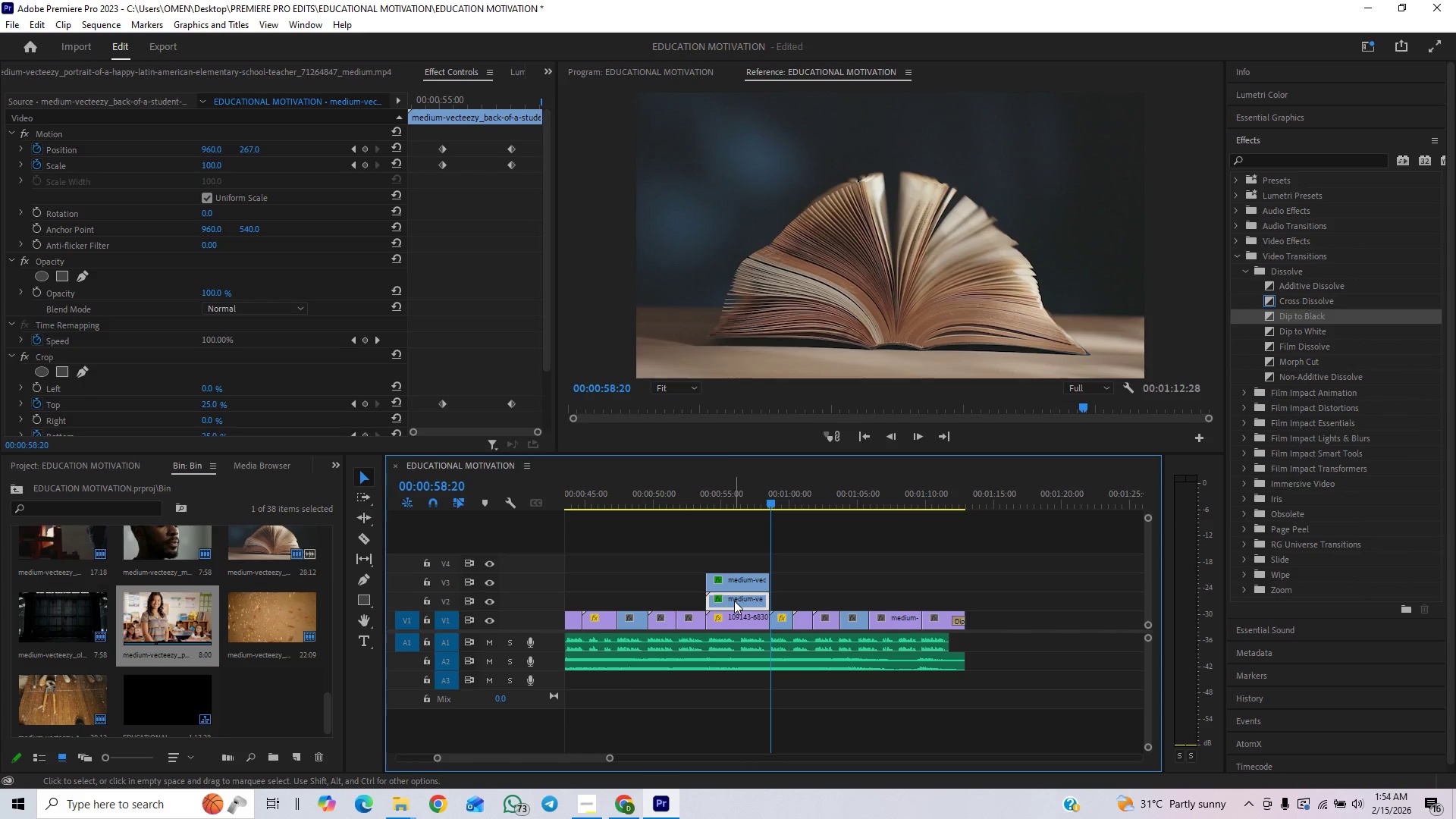 
key(Delete)
 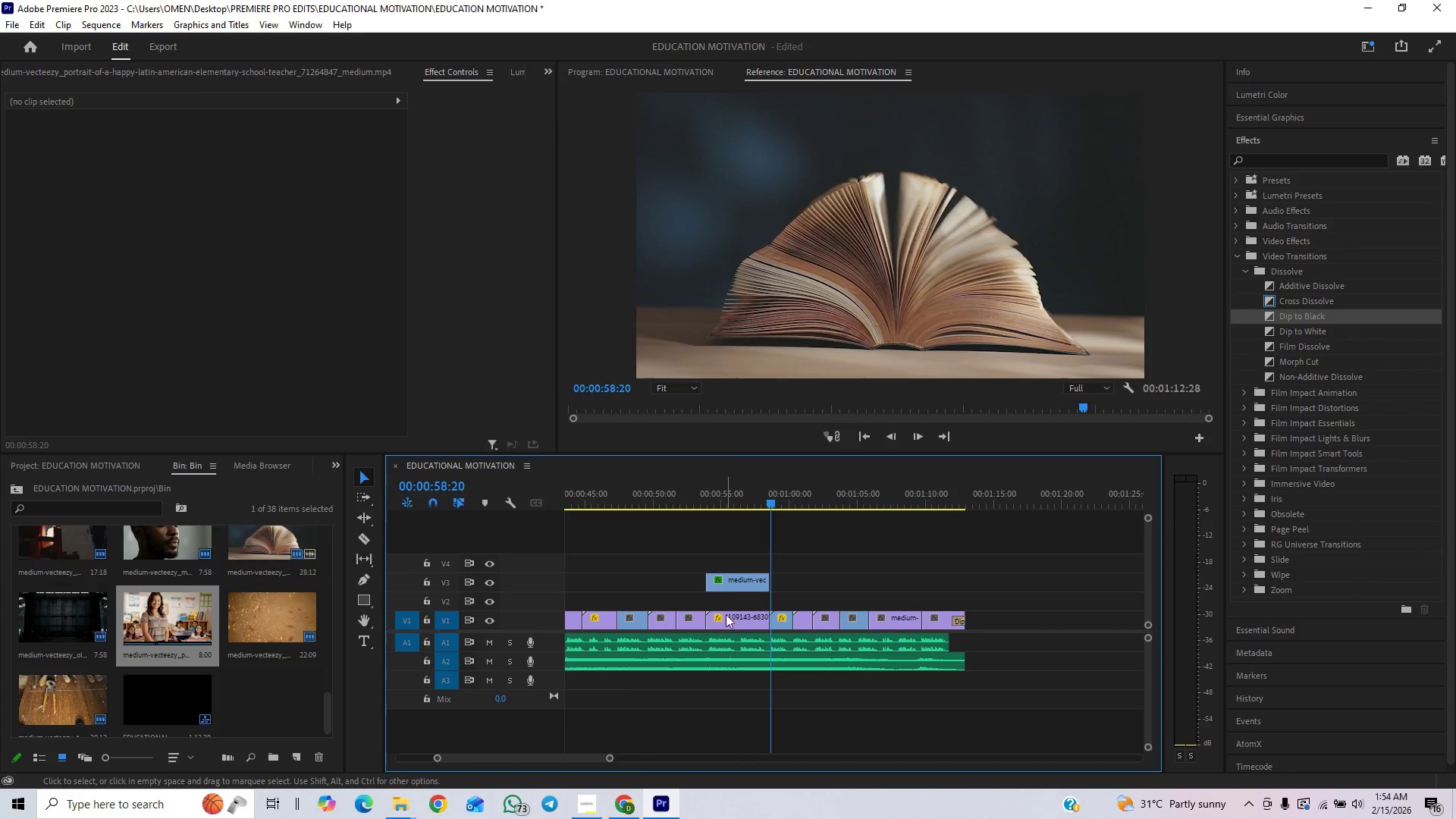 
left_click_drag(start_coordinate=[729, 582], to_coordinate=[730, 598])
 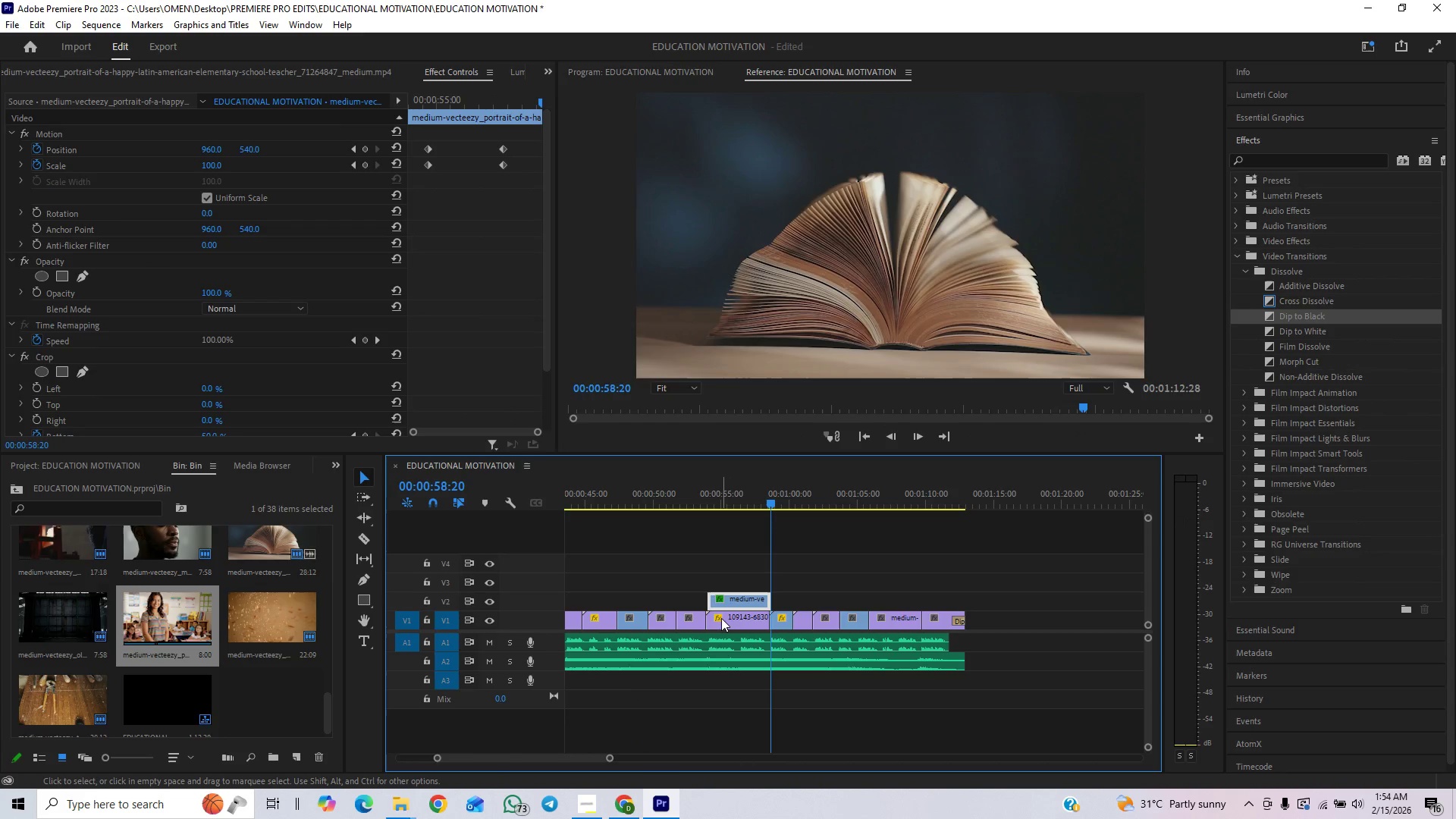 
key(Control+Z)
 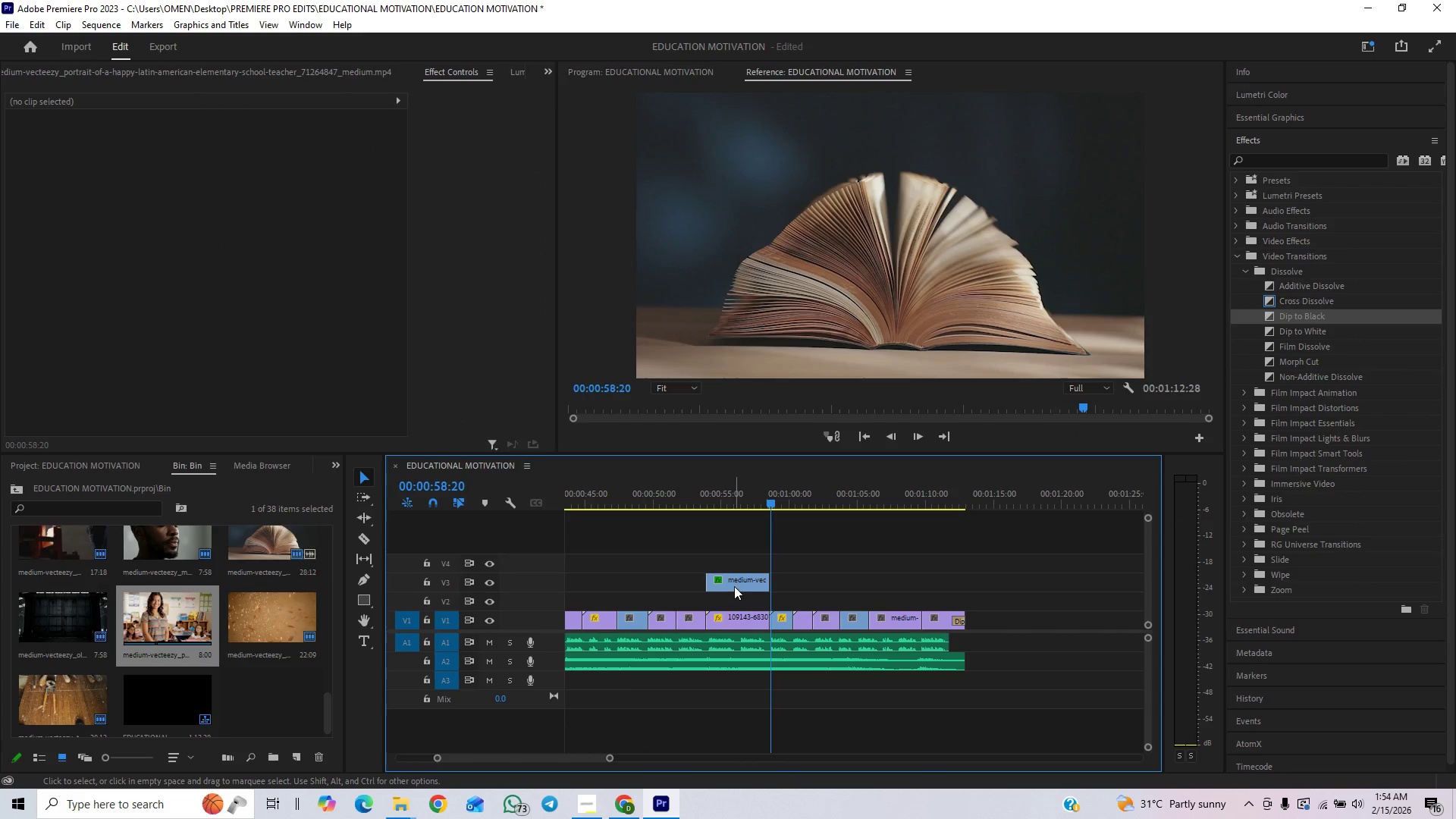 
left_click_drag(start_coordinate=[734, 585], to_coordinate=[734, 598])
 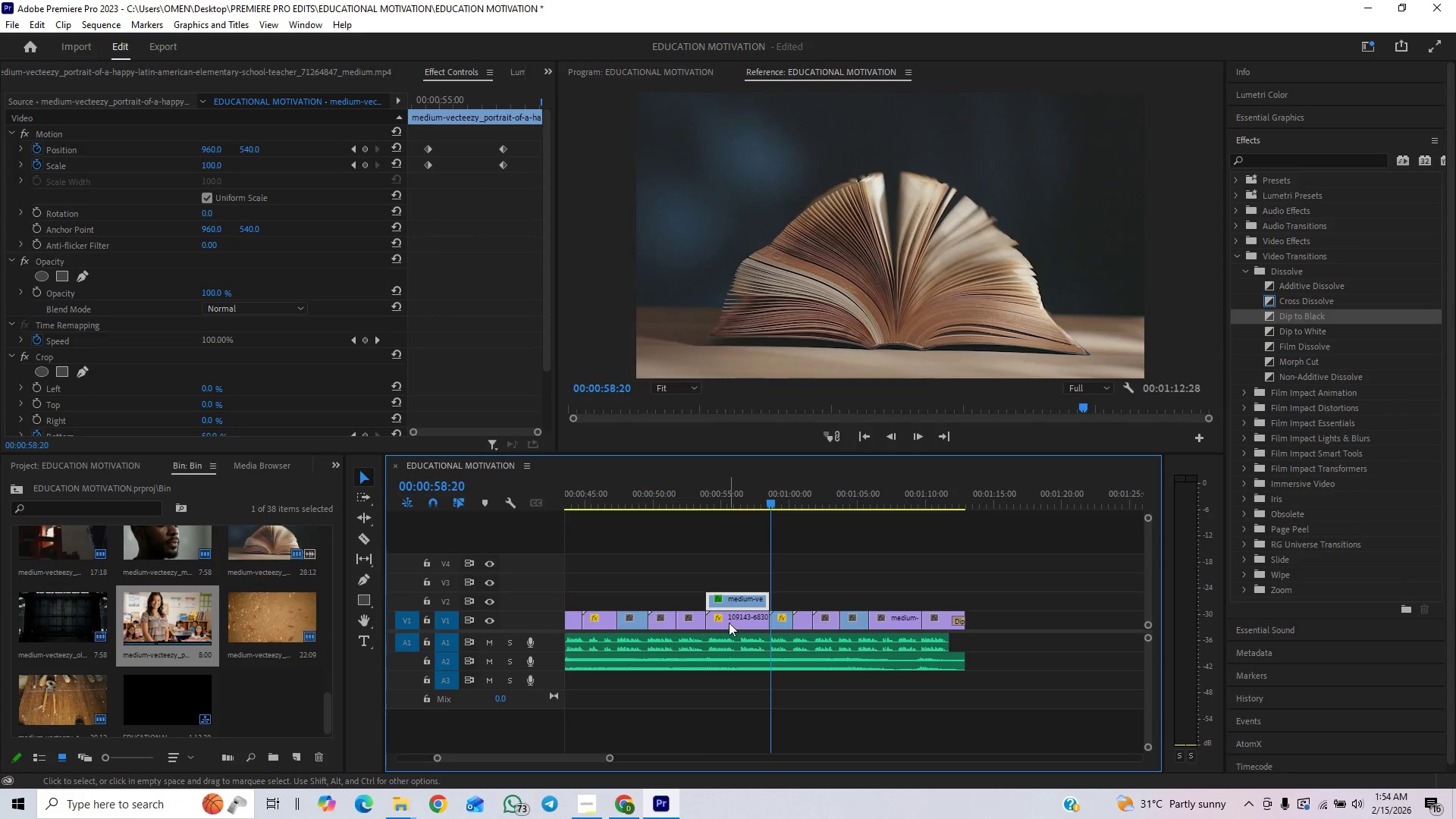 
left_click([730, 625])
 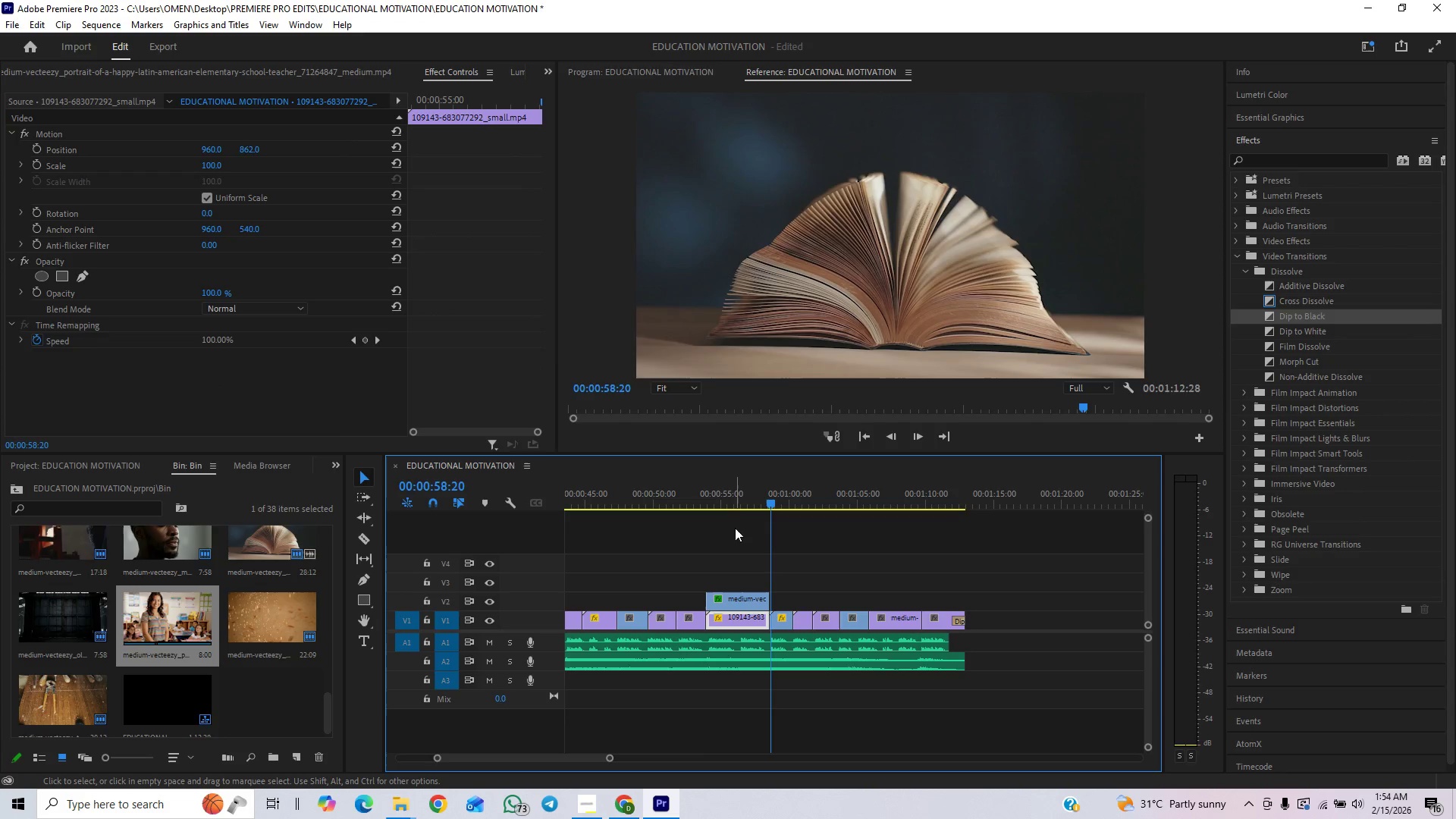 
left_click_drag(start_coordinate=[735, 504], to_coordinate=[692, 534])
 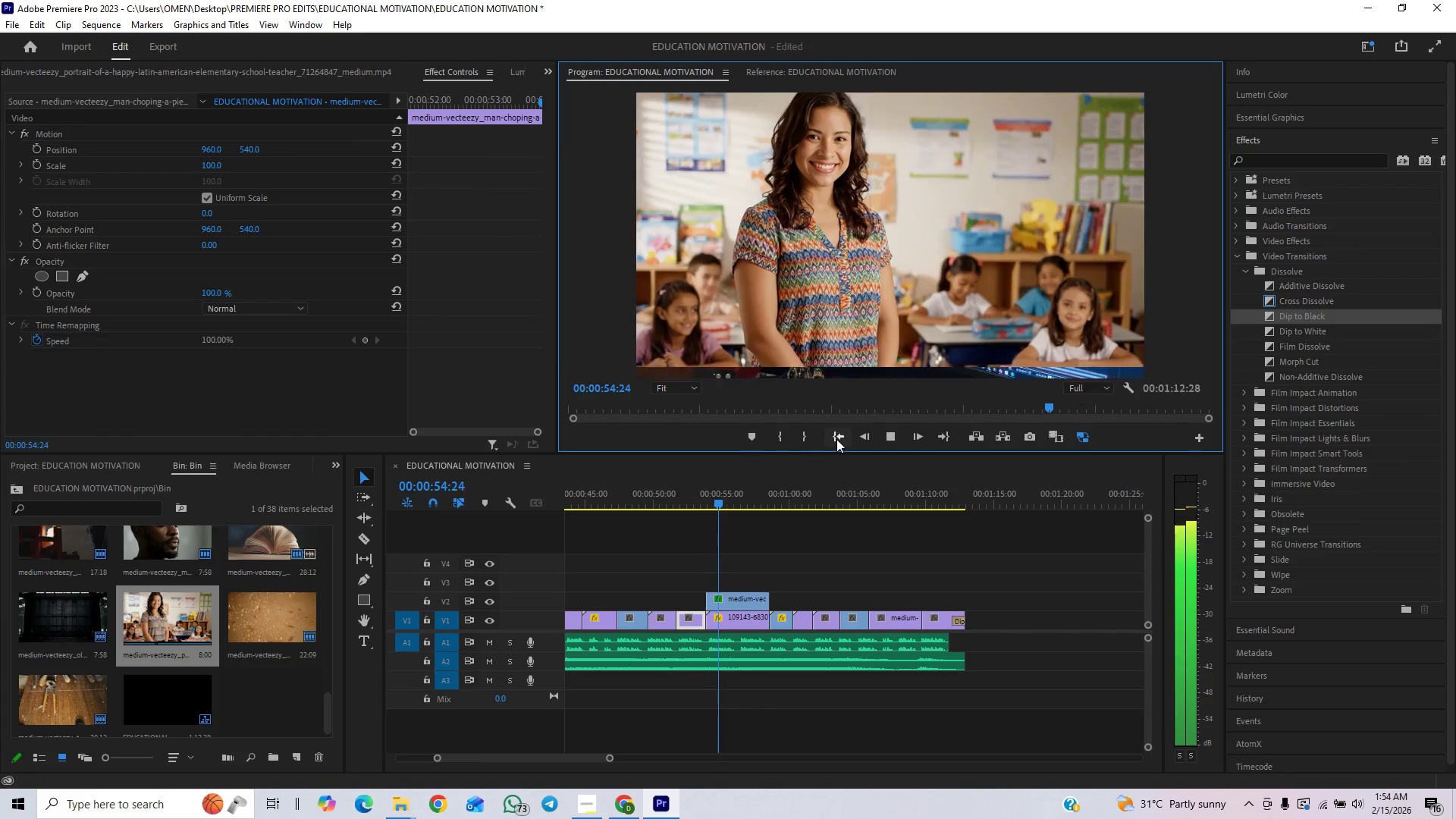 
wait(8.31)
 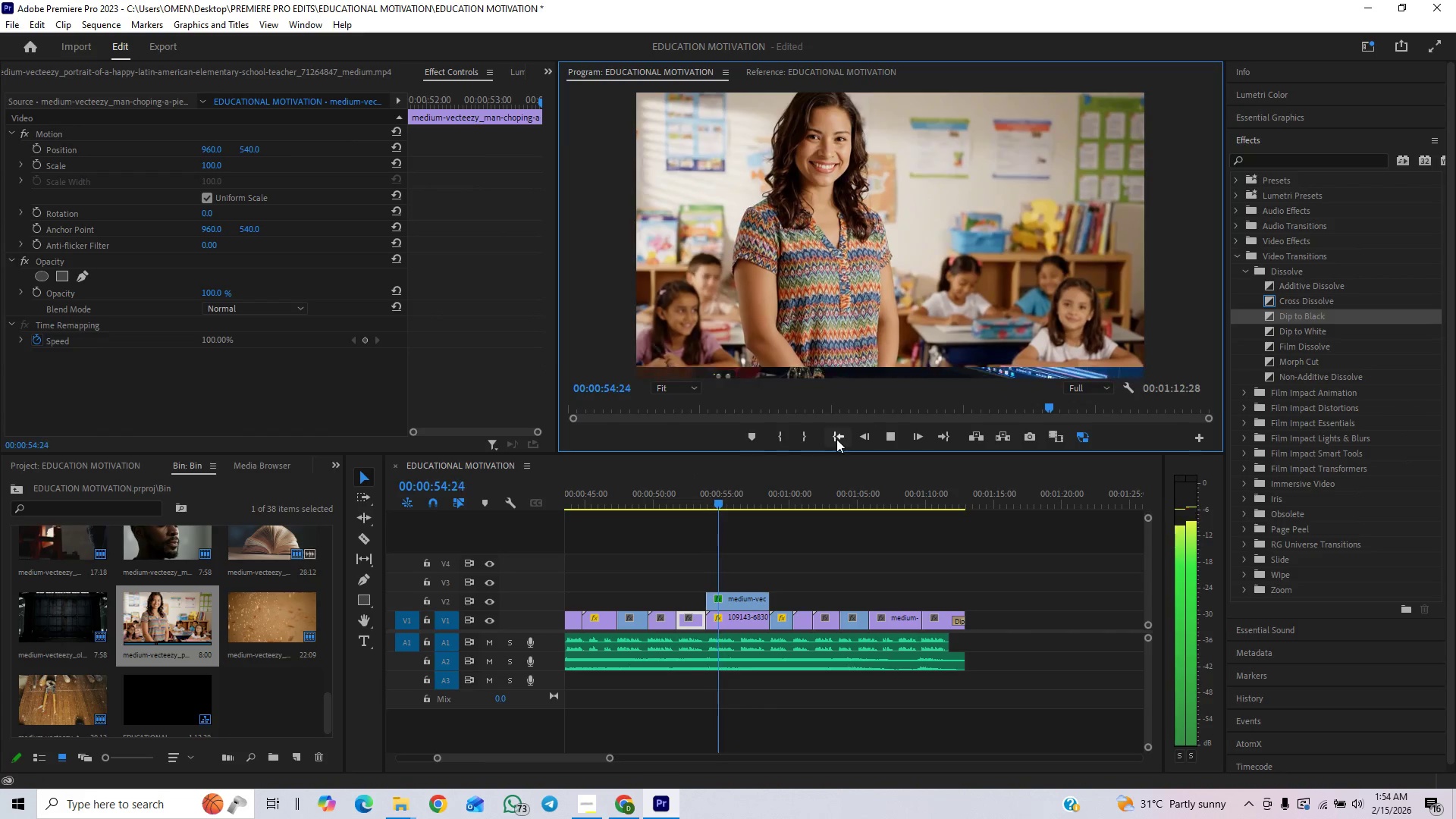 
left_click([693, 503])
 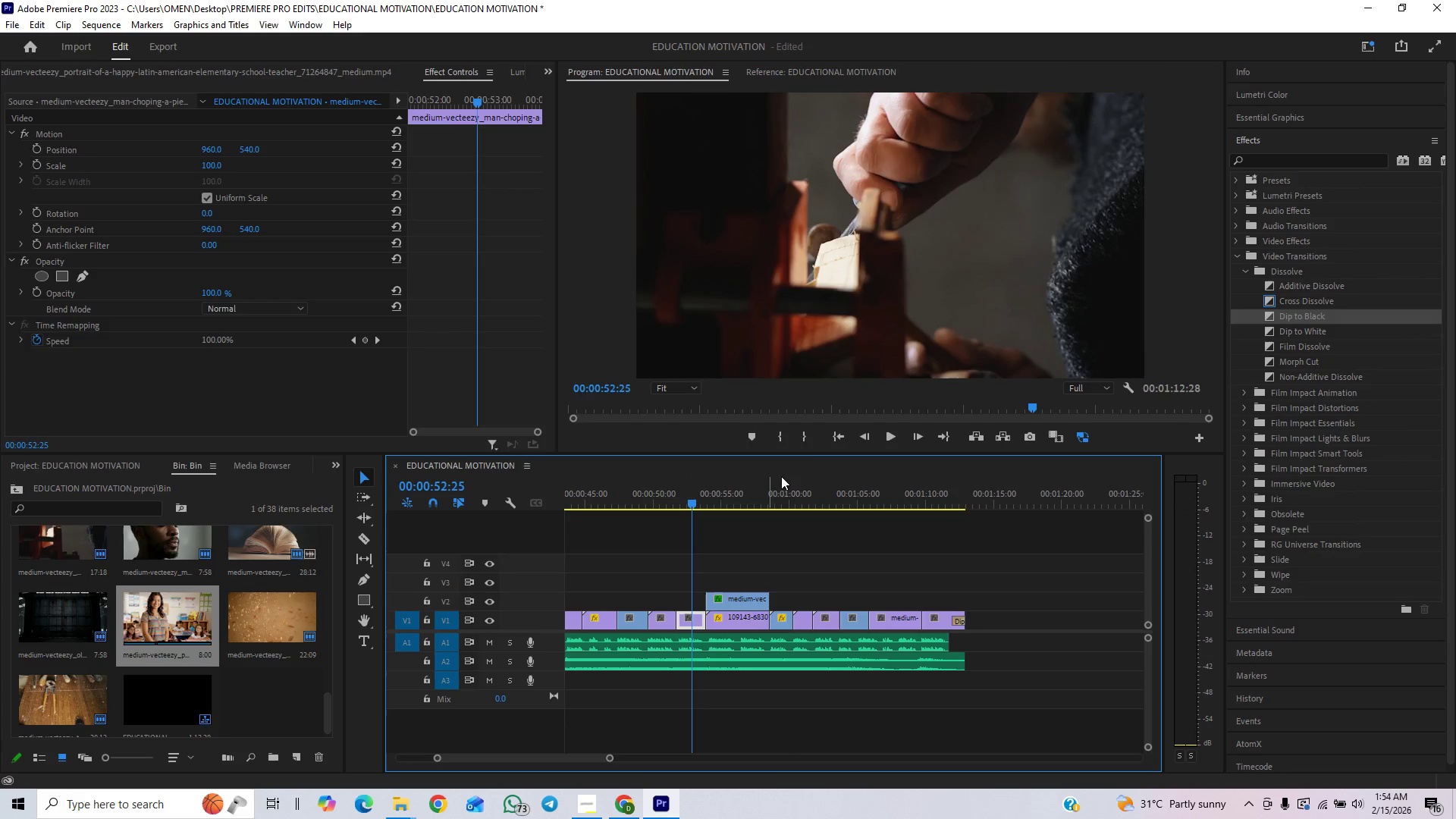 
left_click([882, 441])
 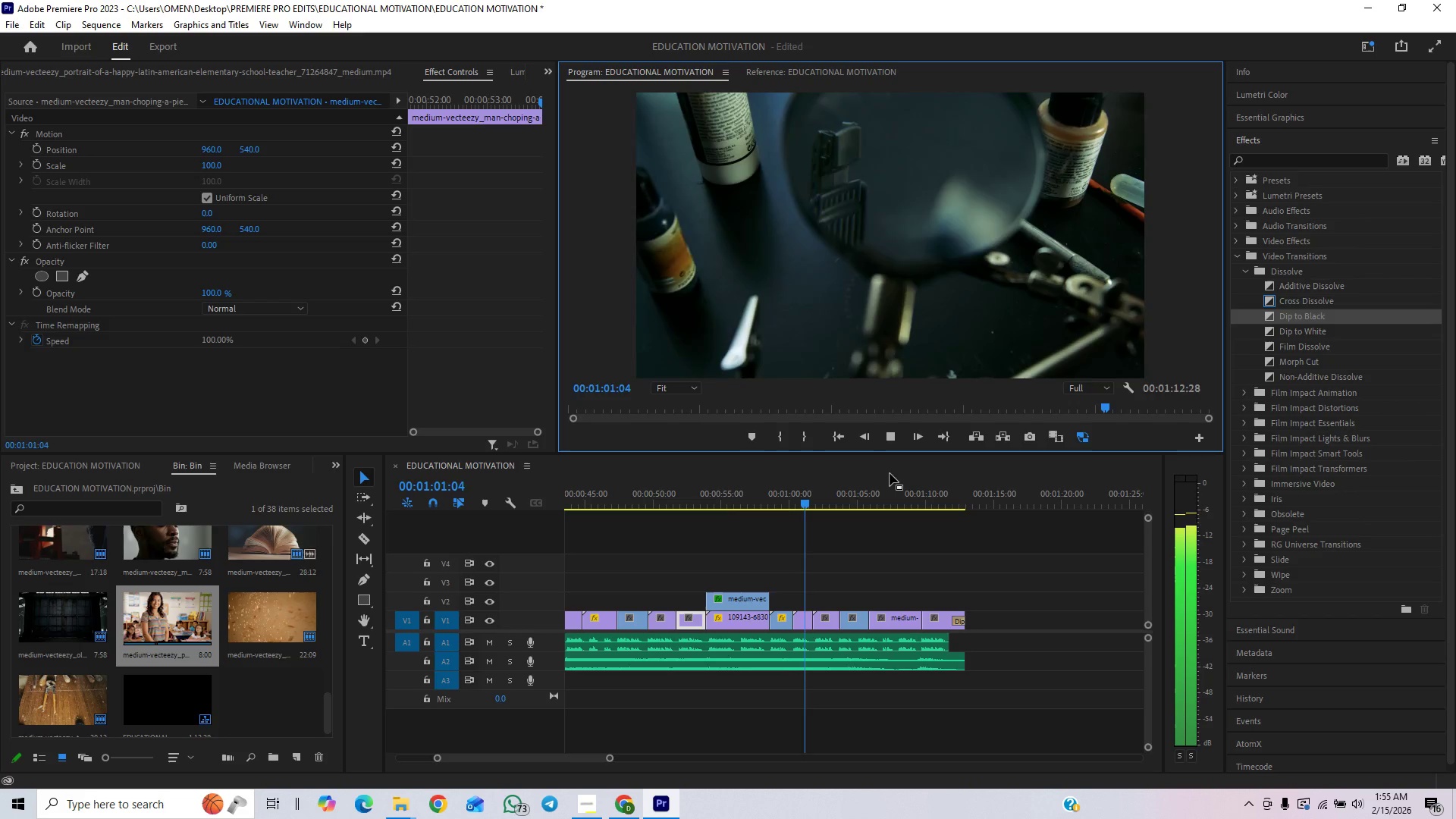 
wait(14.02)
 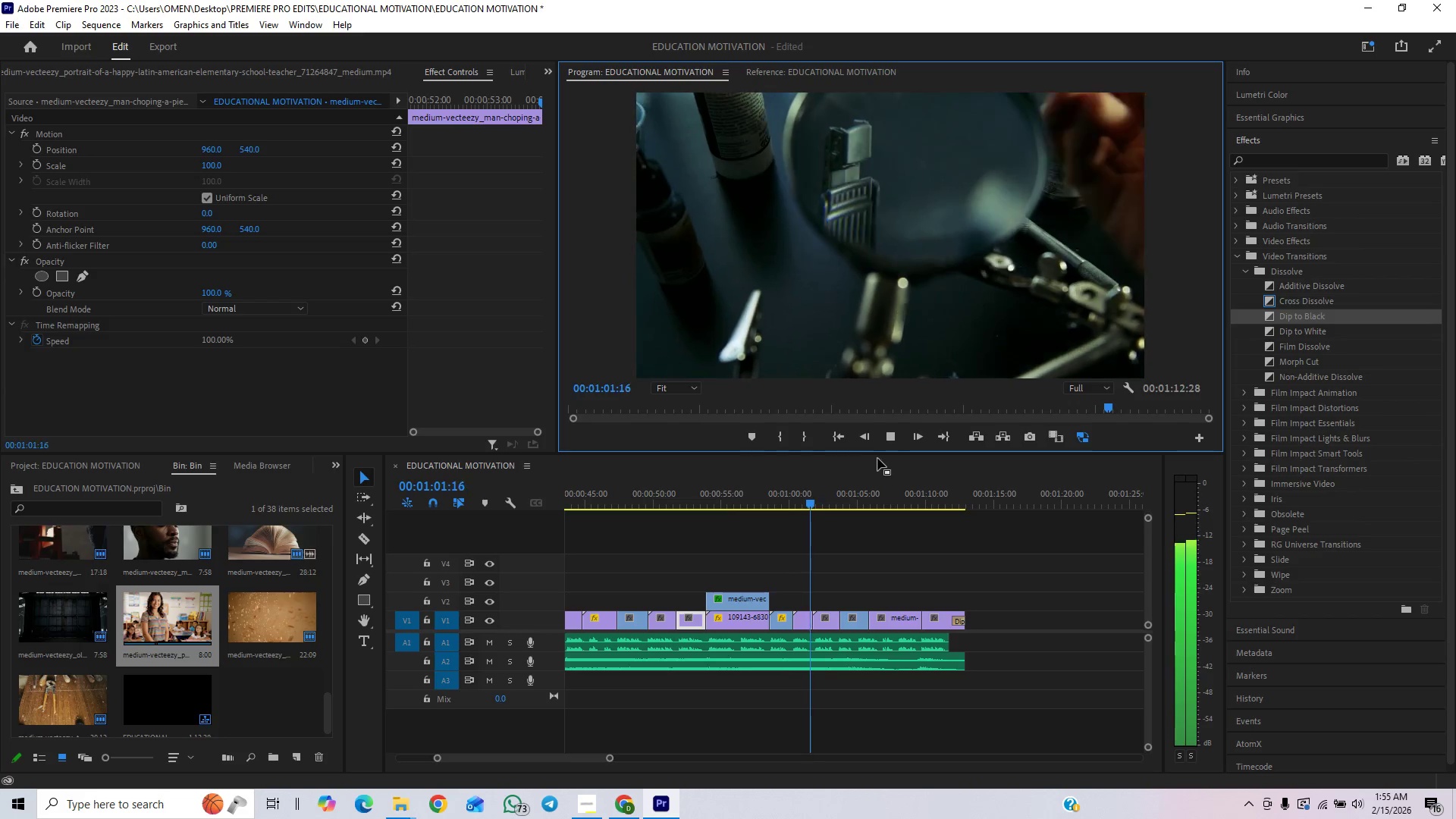 
key(Control+S)
 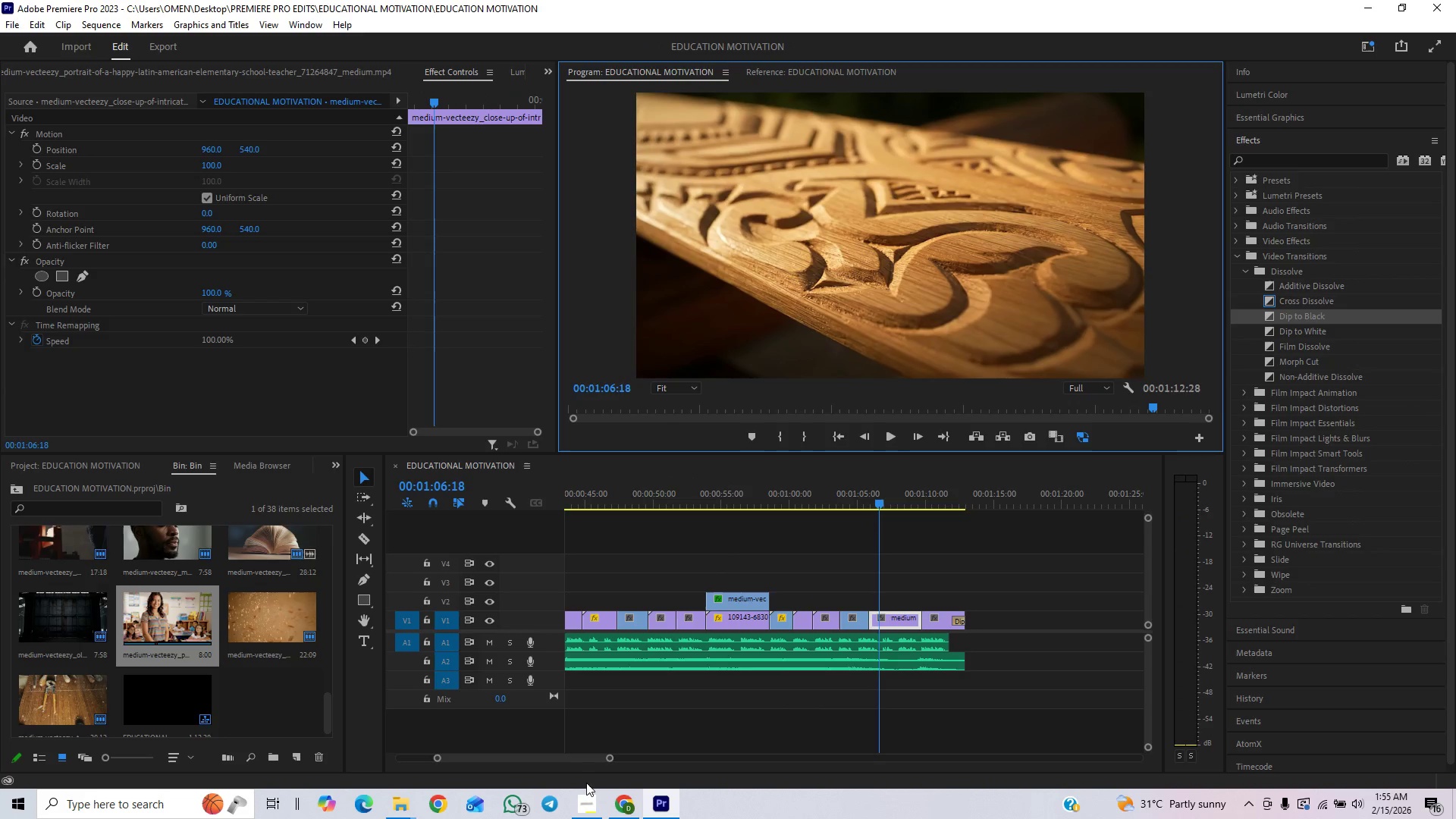 
left_click([585, 802])